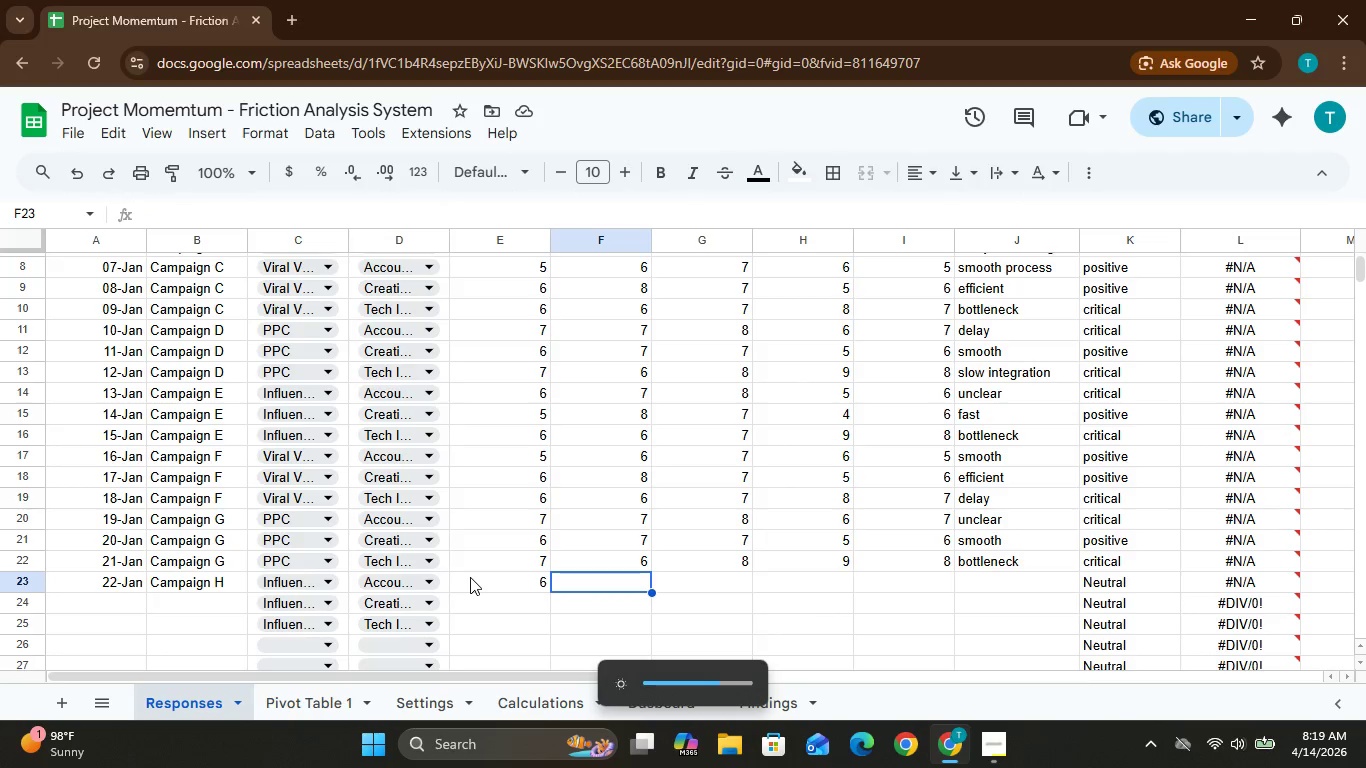 
key(Unknown)
 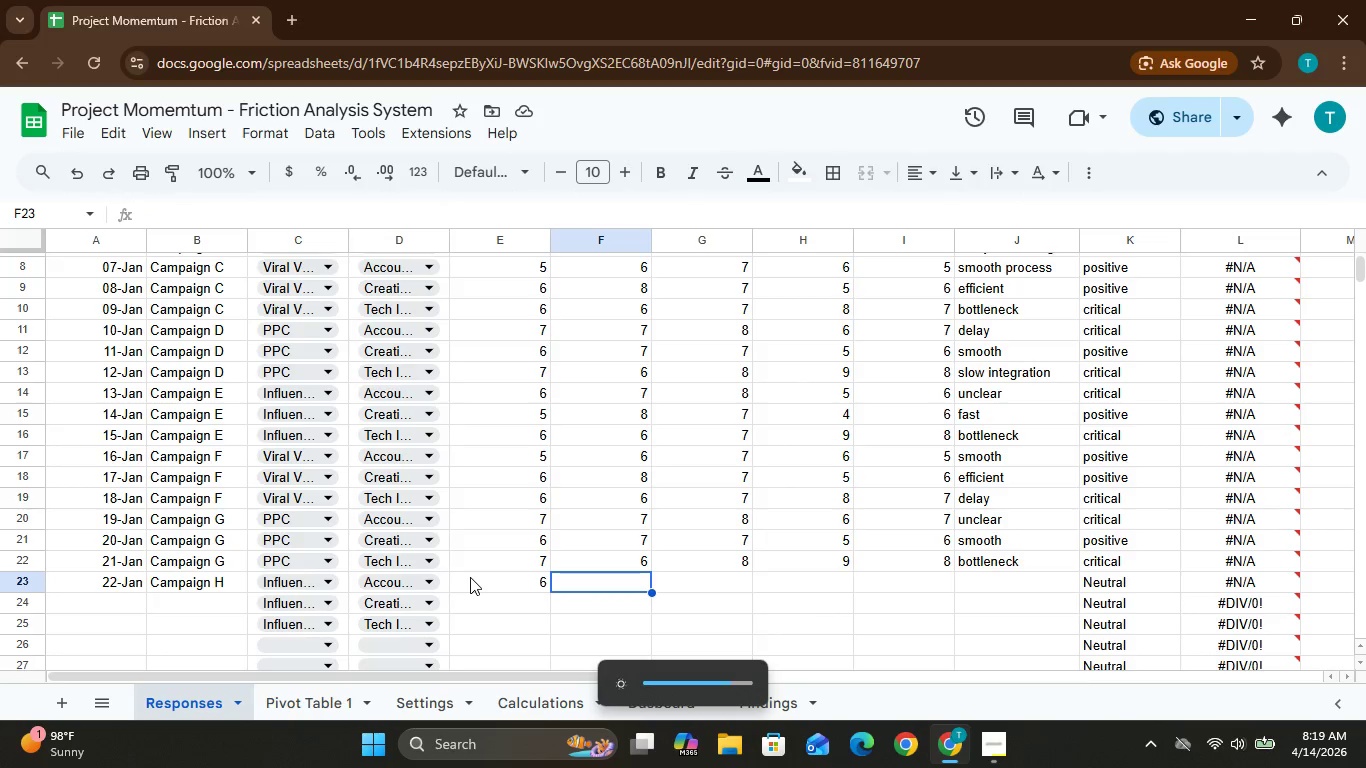 
key(Unknown)
 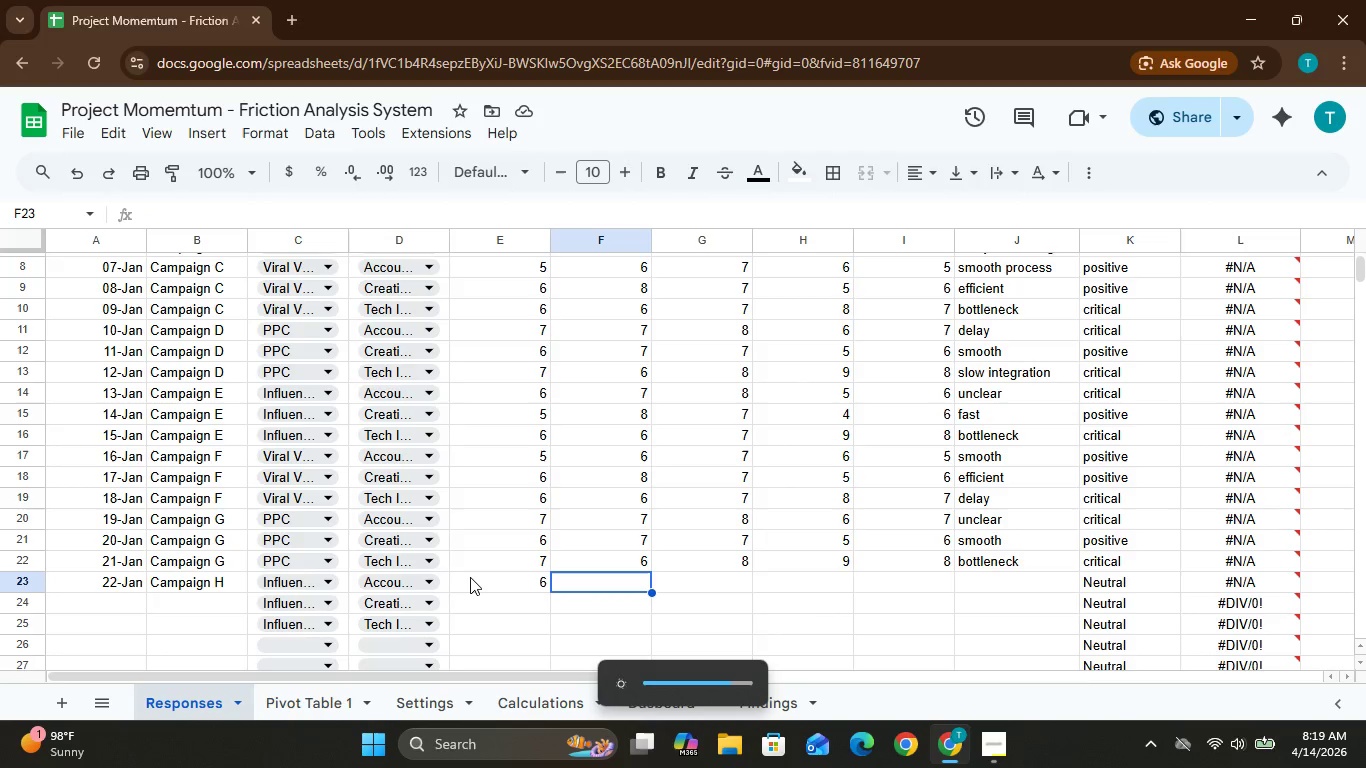 
key(Unknown)
 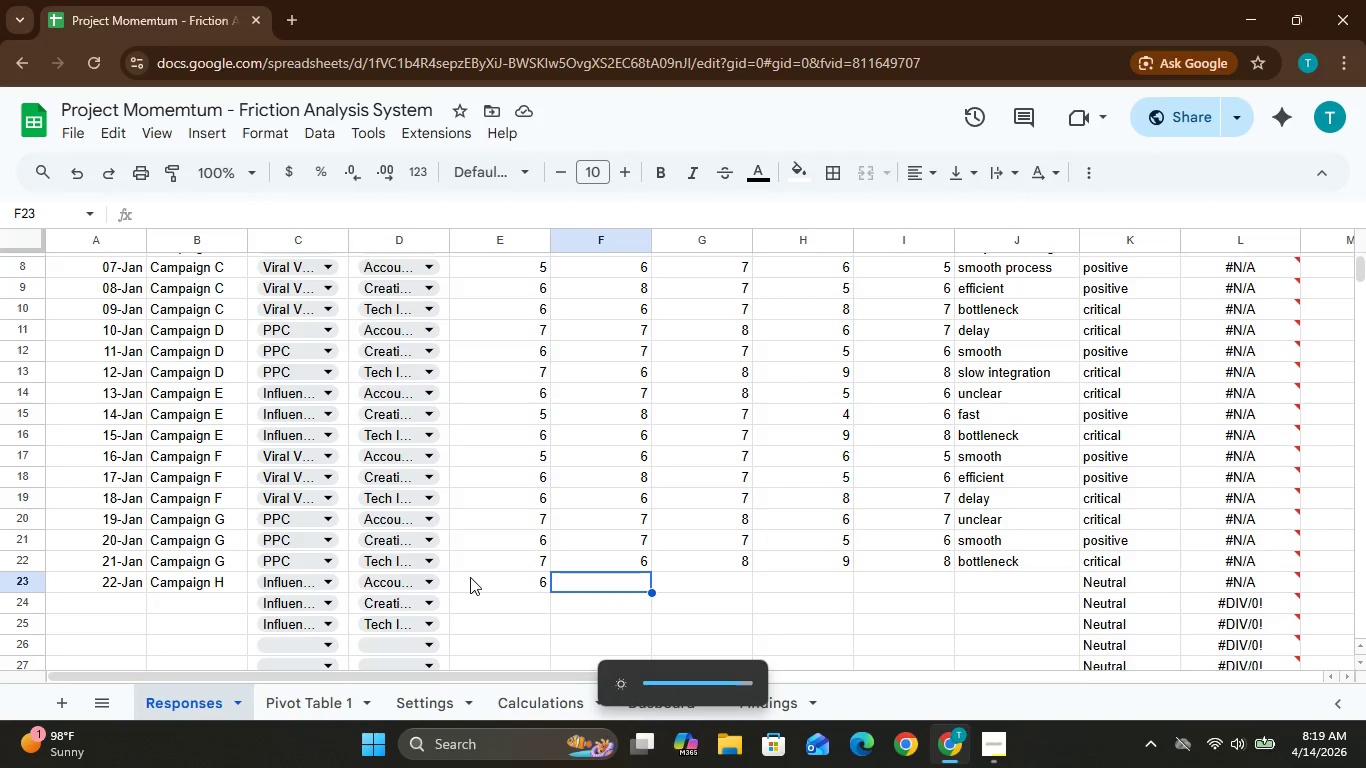 
key(Unknown)
 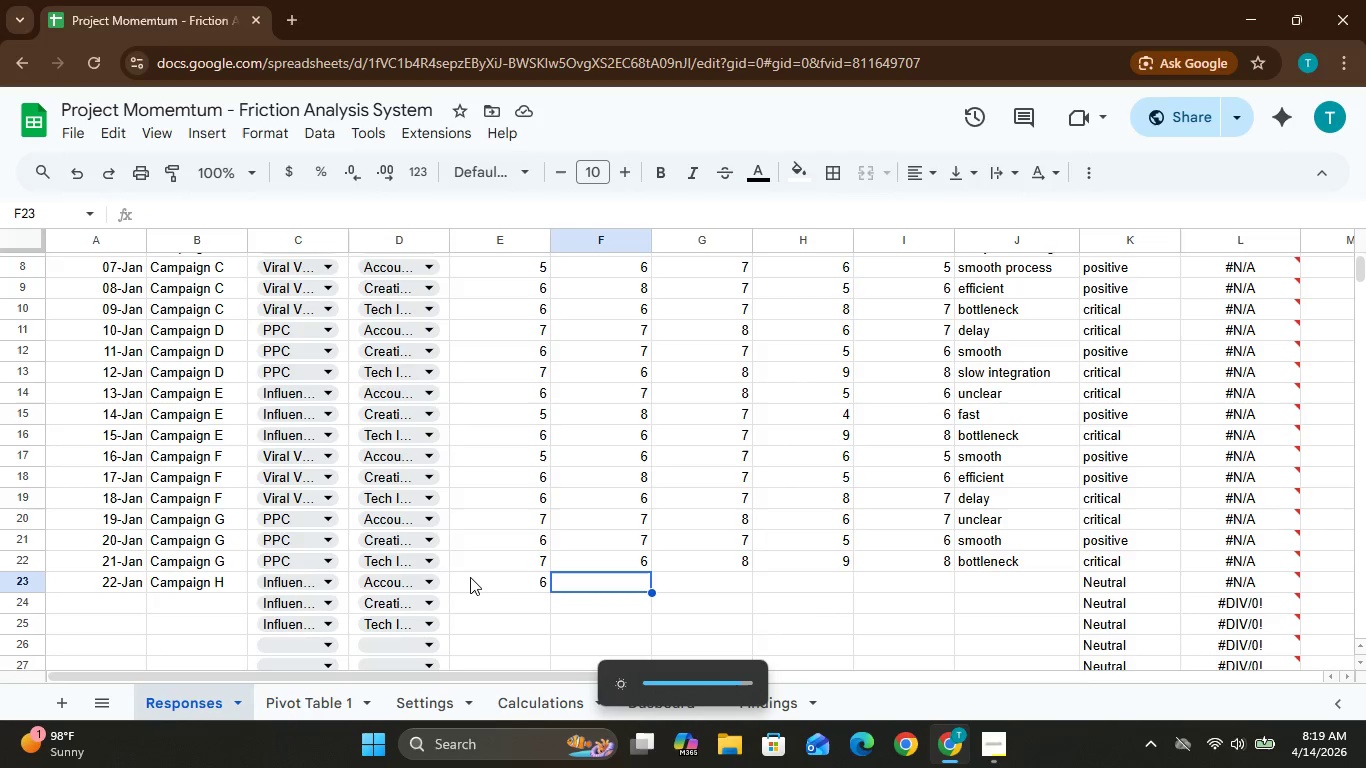 
key(Unknown)
 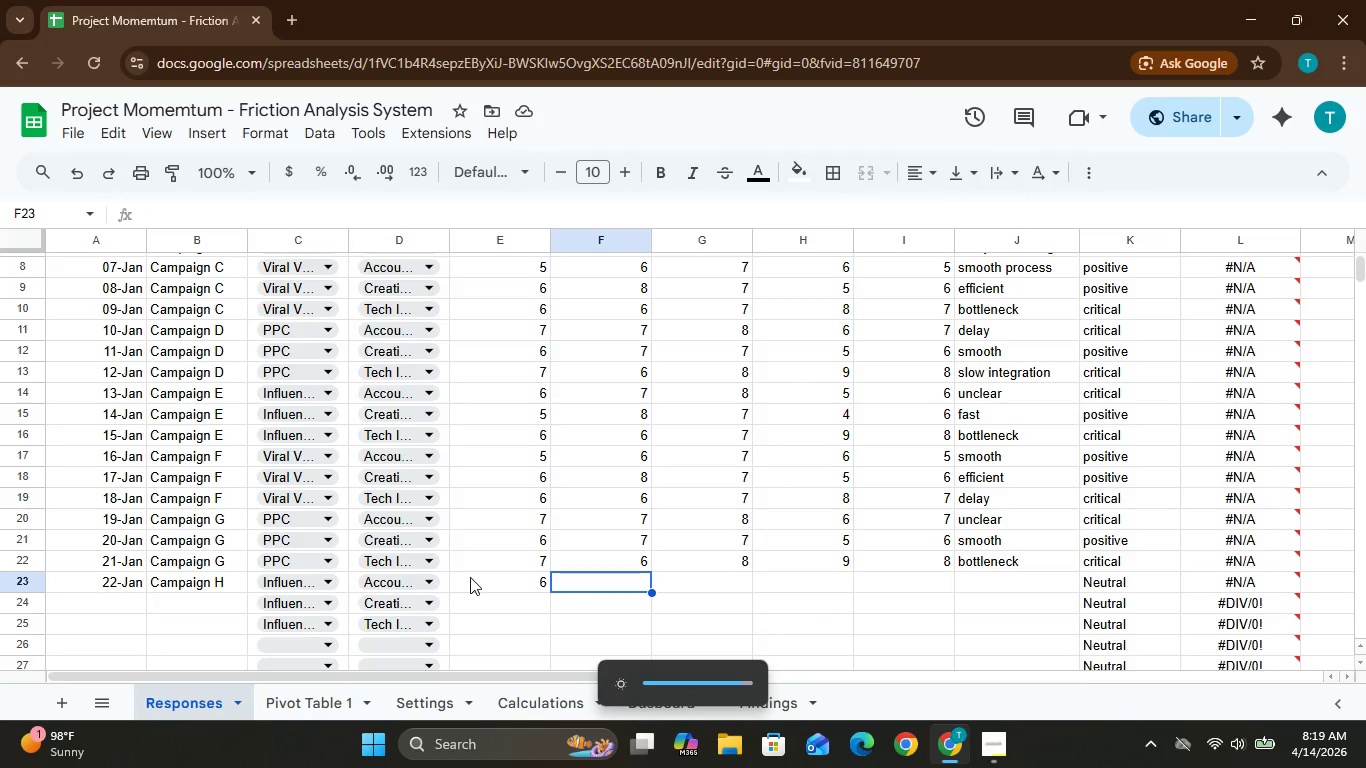 
key(Unknown)
 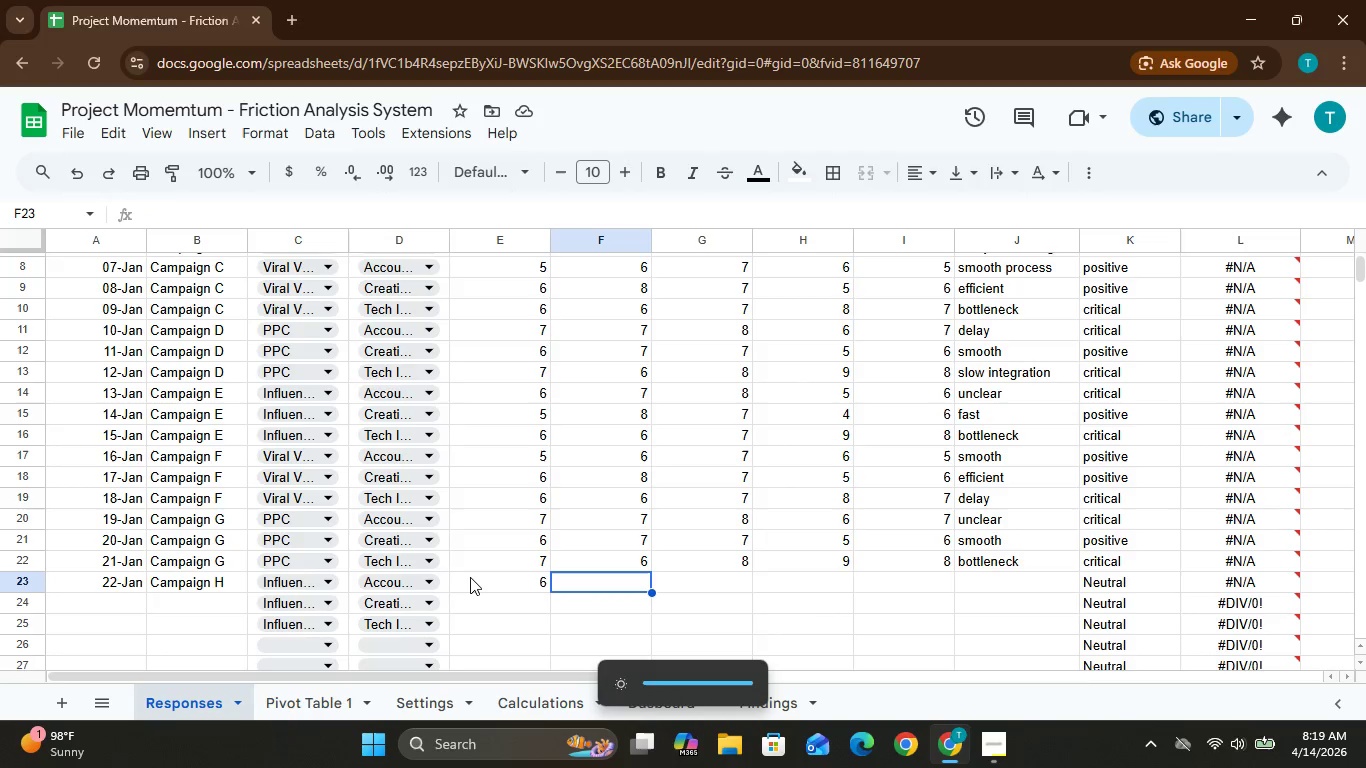 
key(Unknown)
 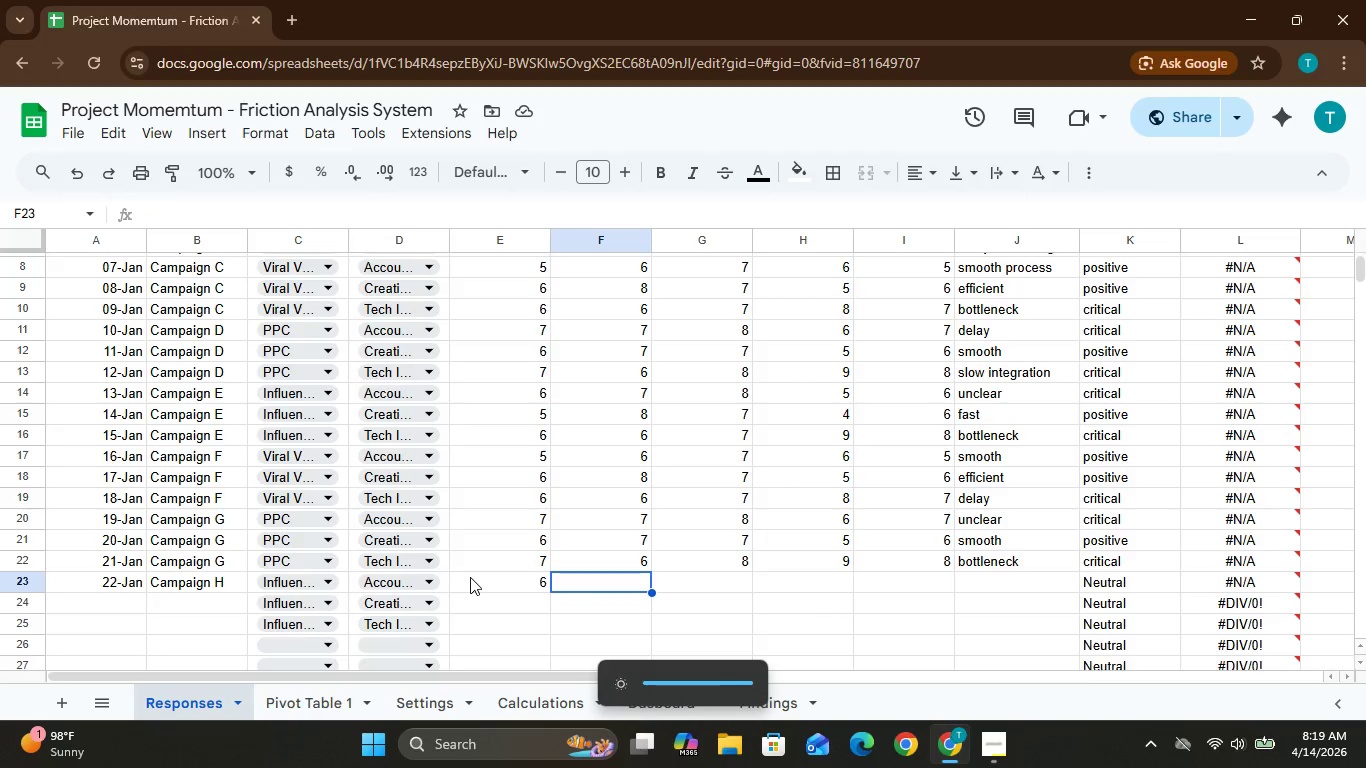 
key(Unknown)
 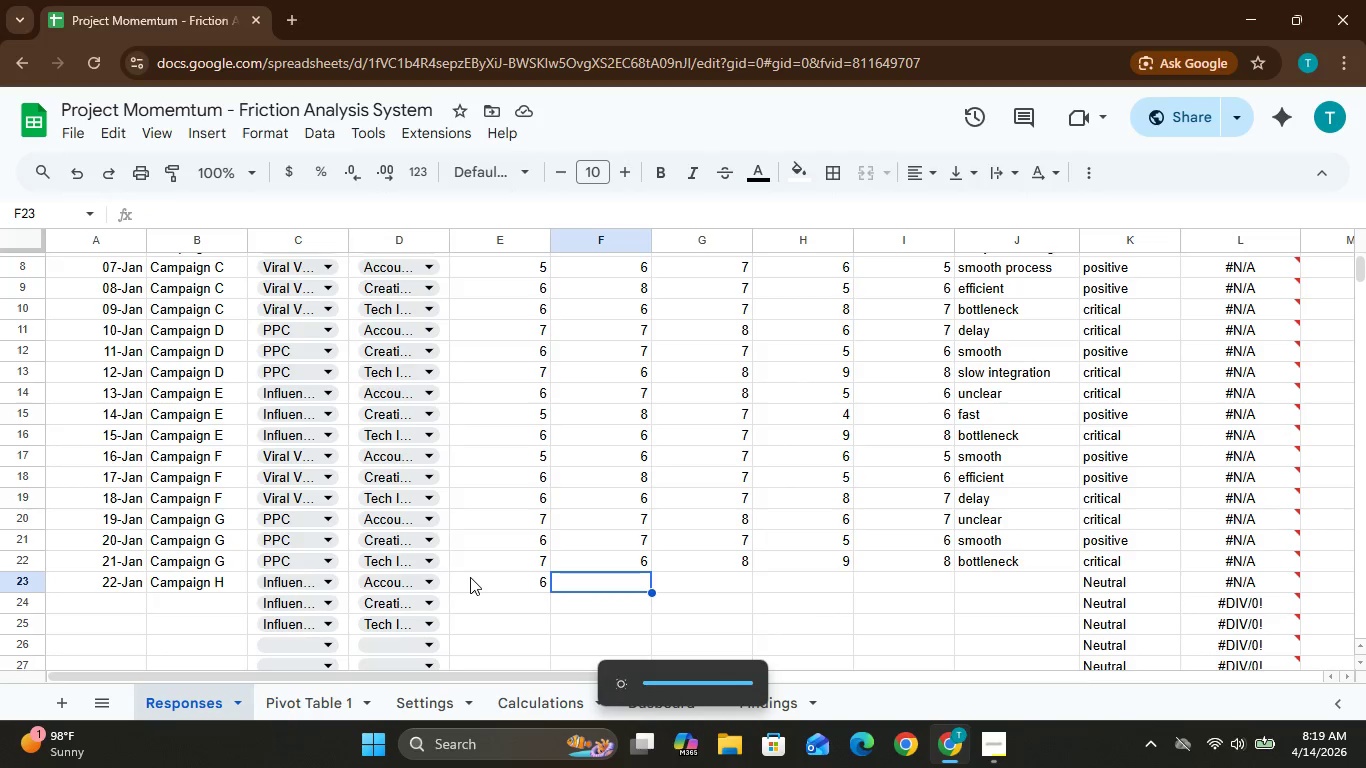 
key(Unknown)
 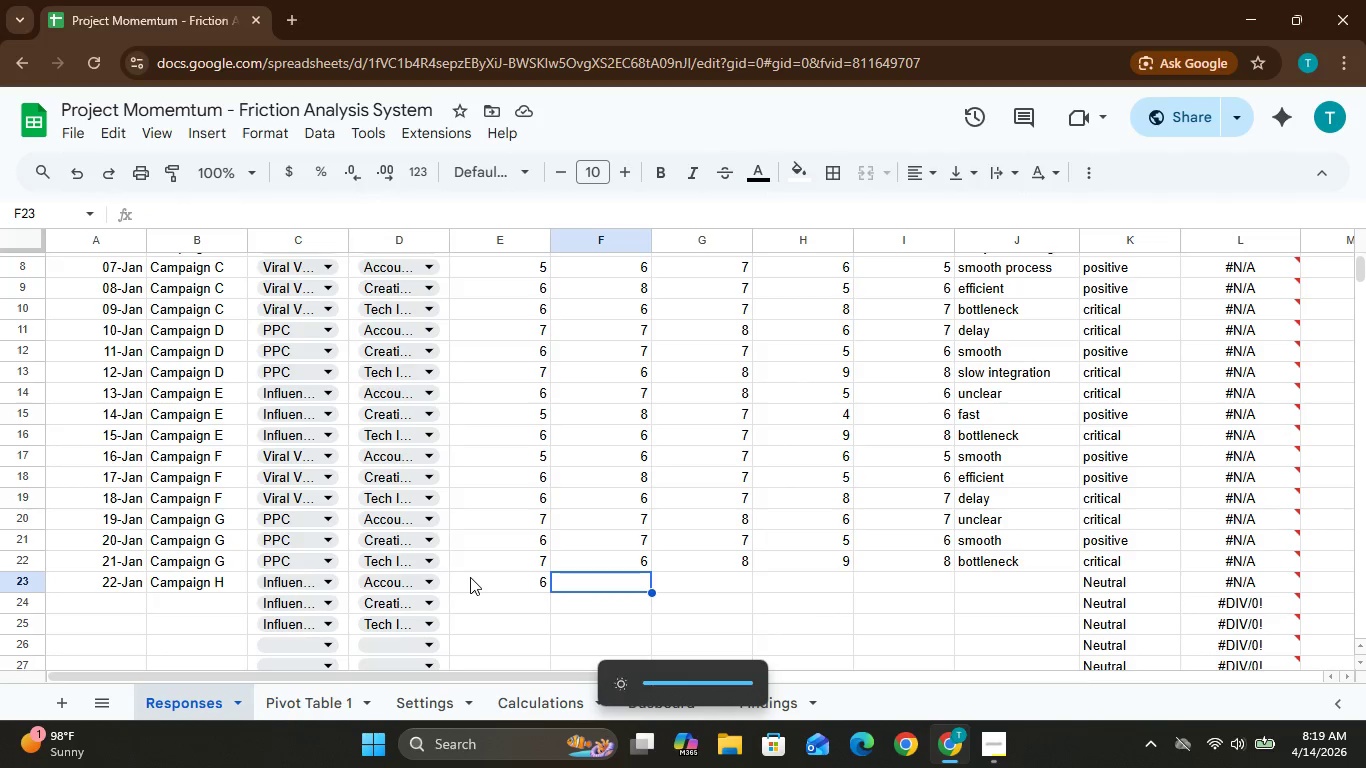 
key(Unknown)
 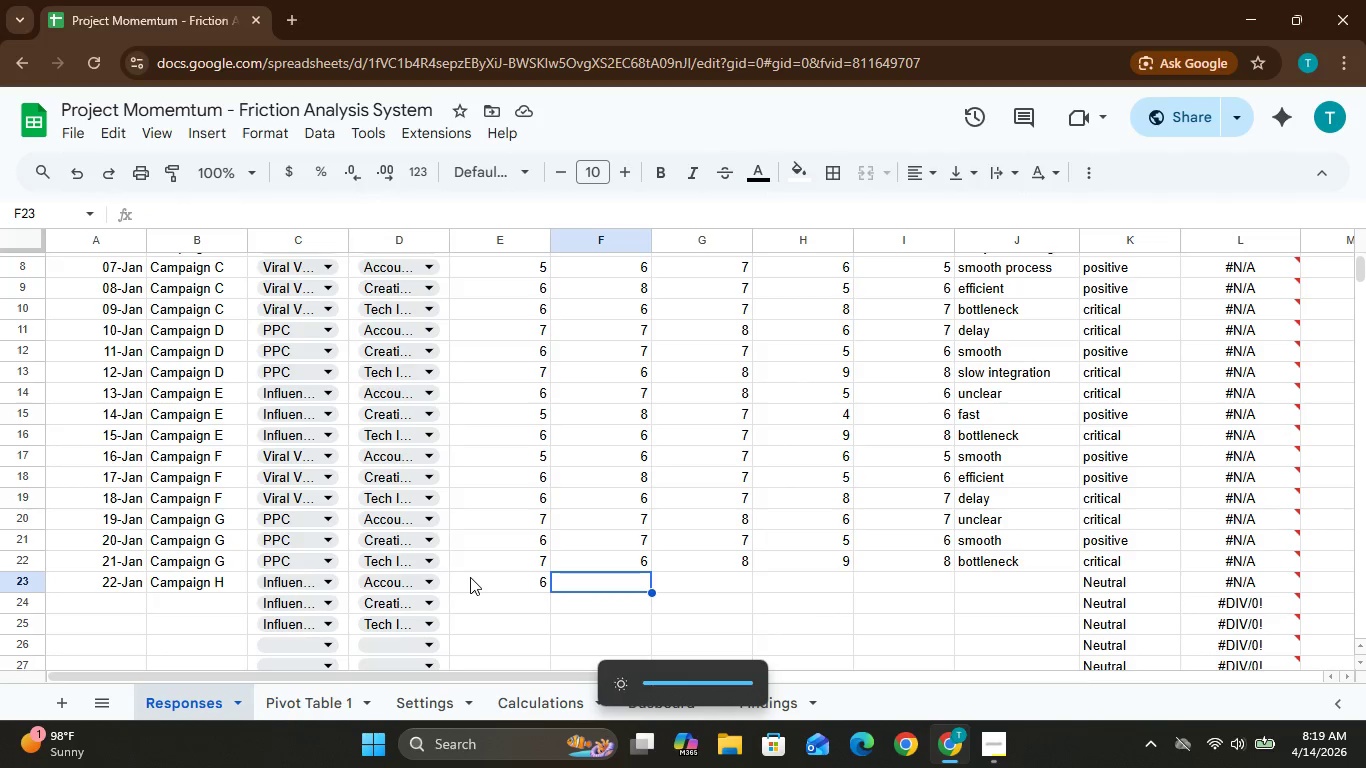 
key(Unknown)
 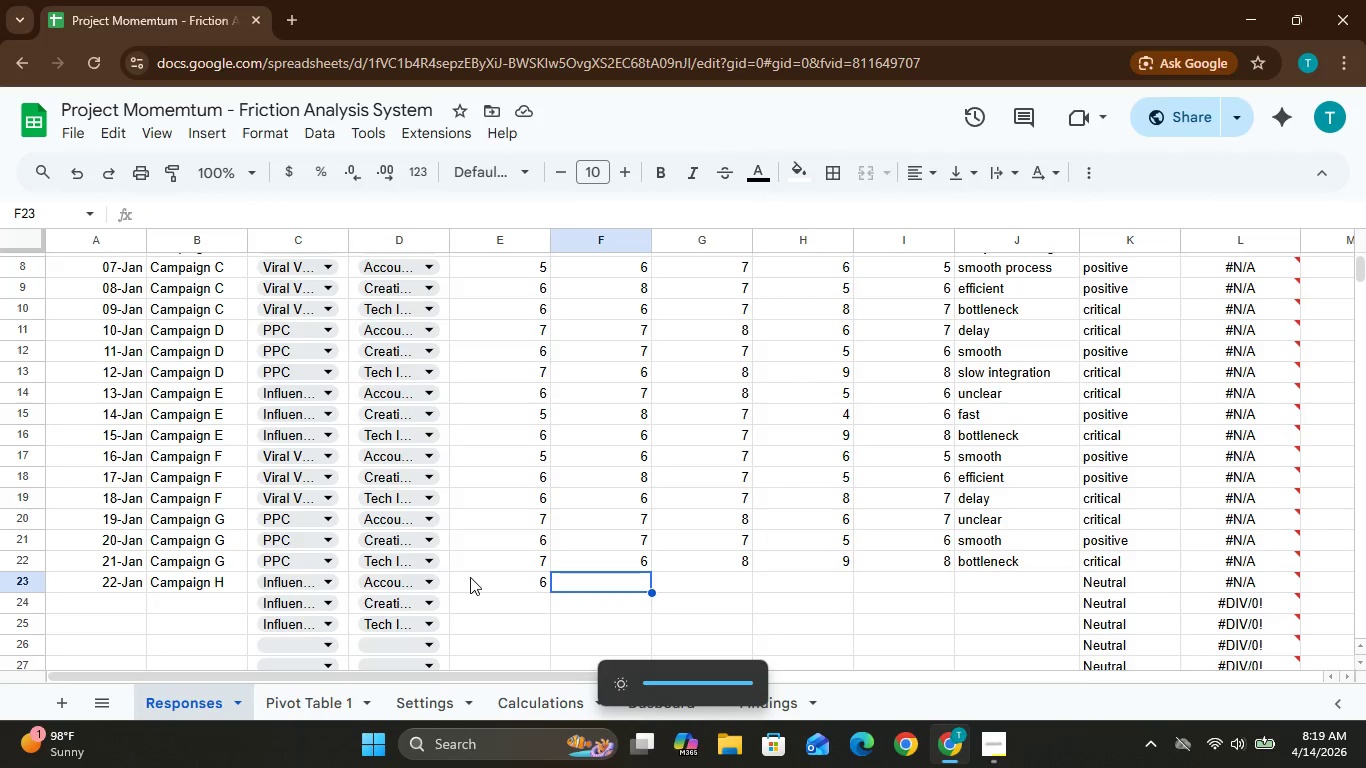 
key(Unknown)
 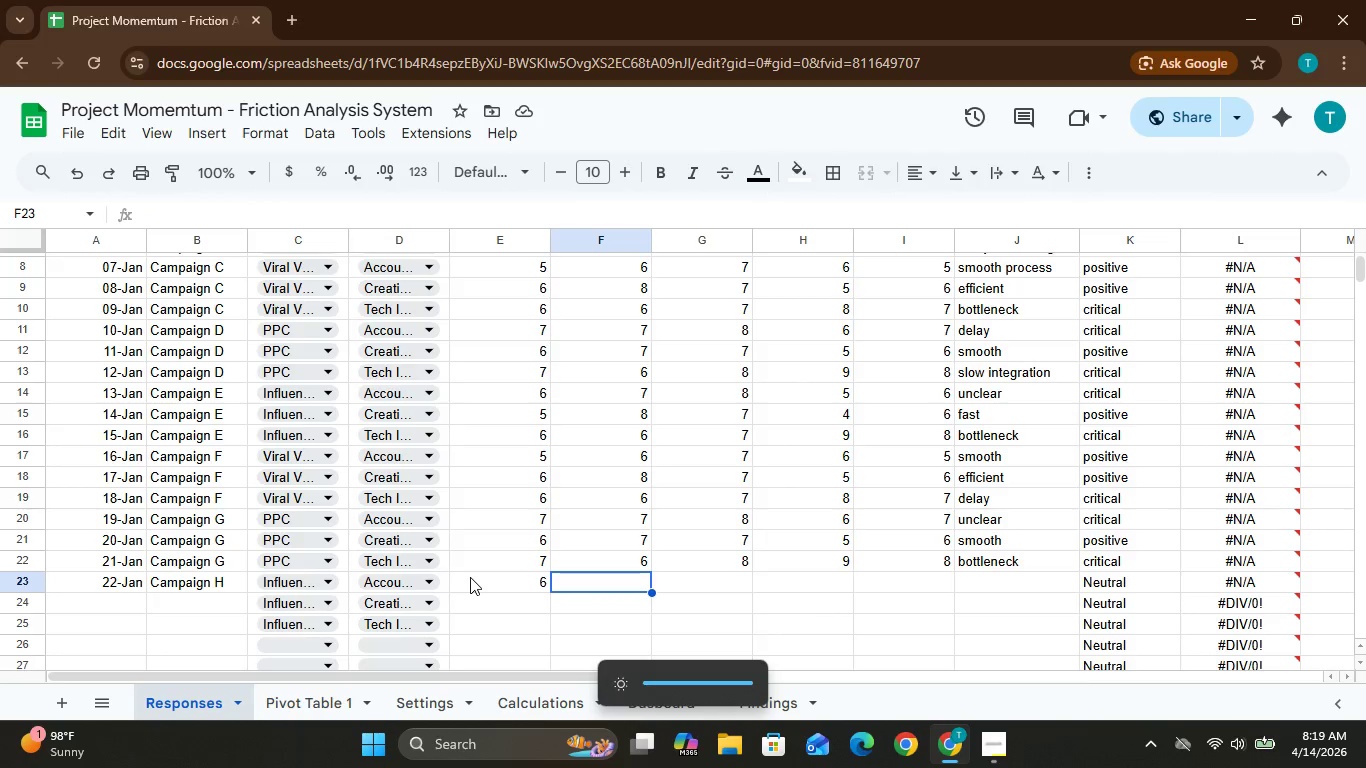 
key(Unknown)
 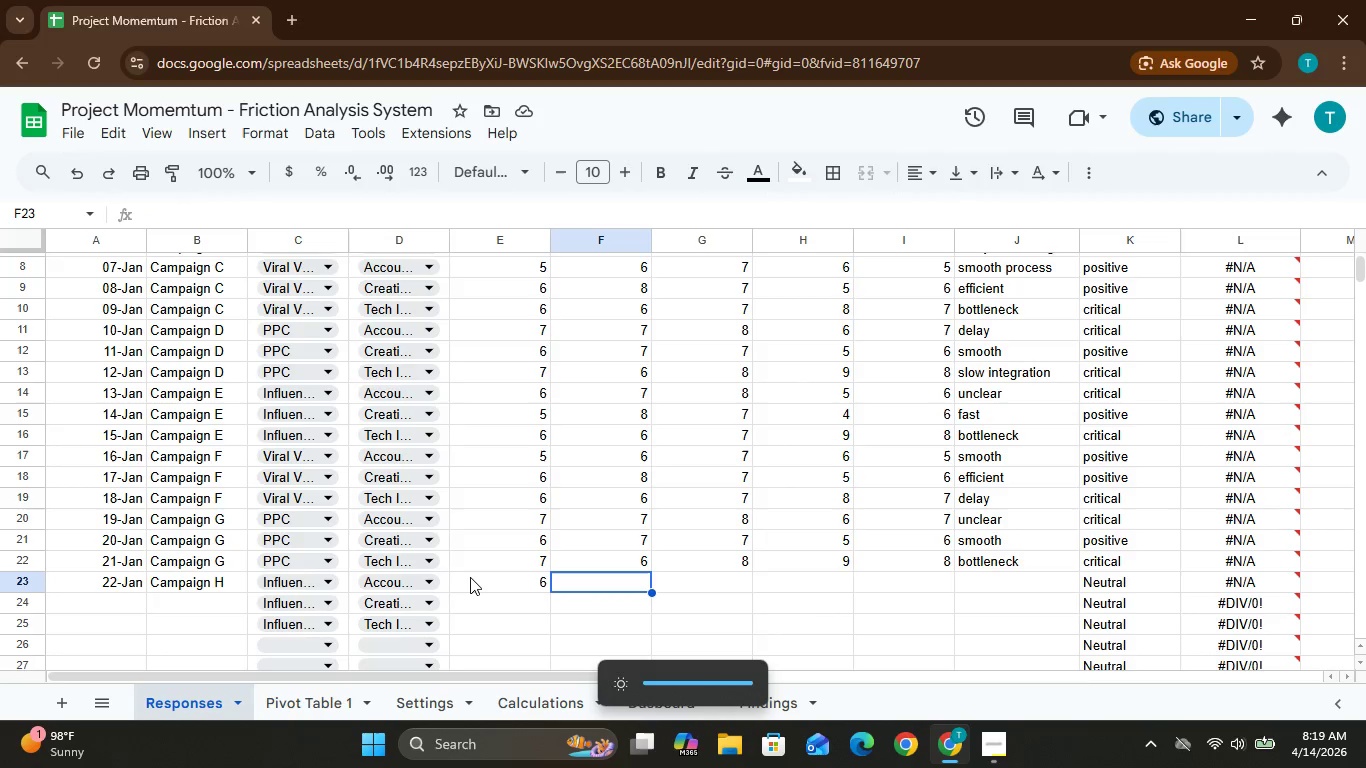 
key(Unknown)
 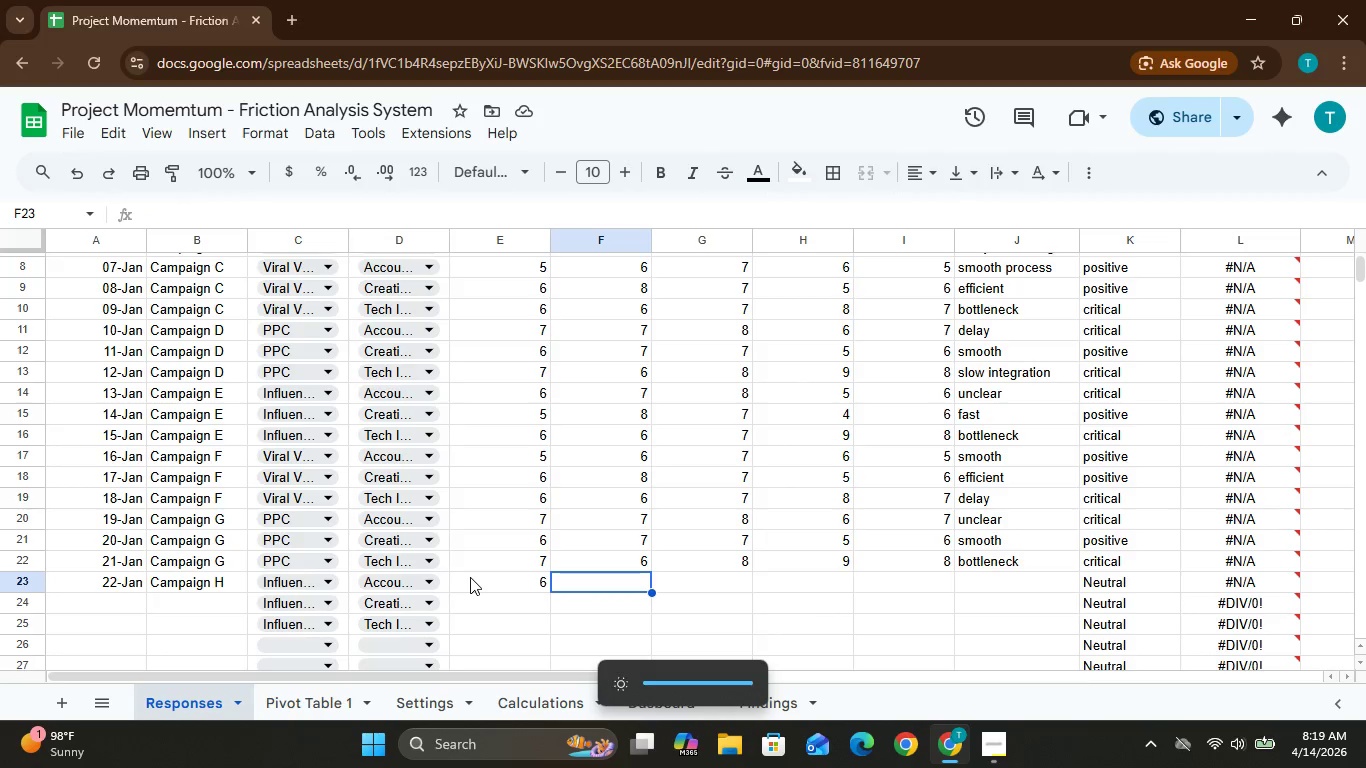 
key(Unknown)
 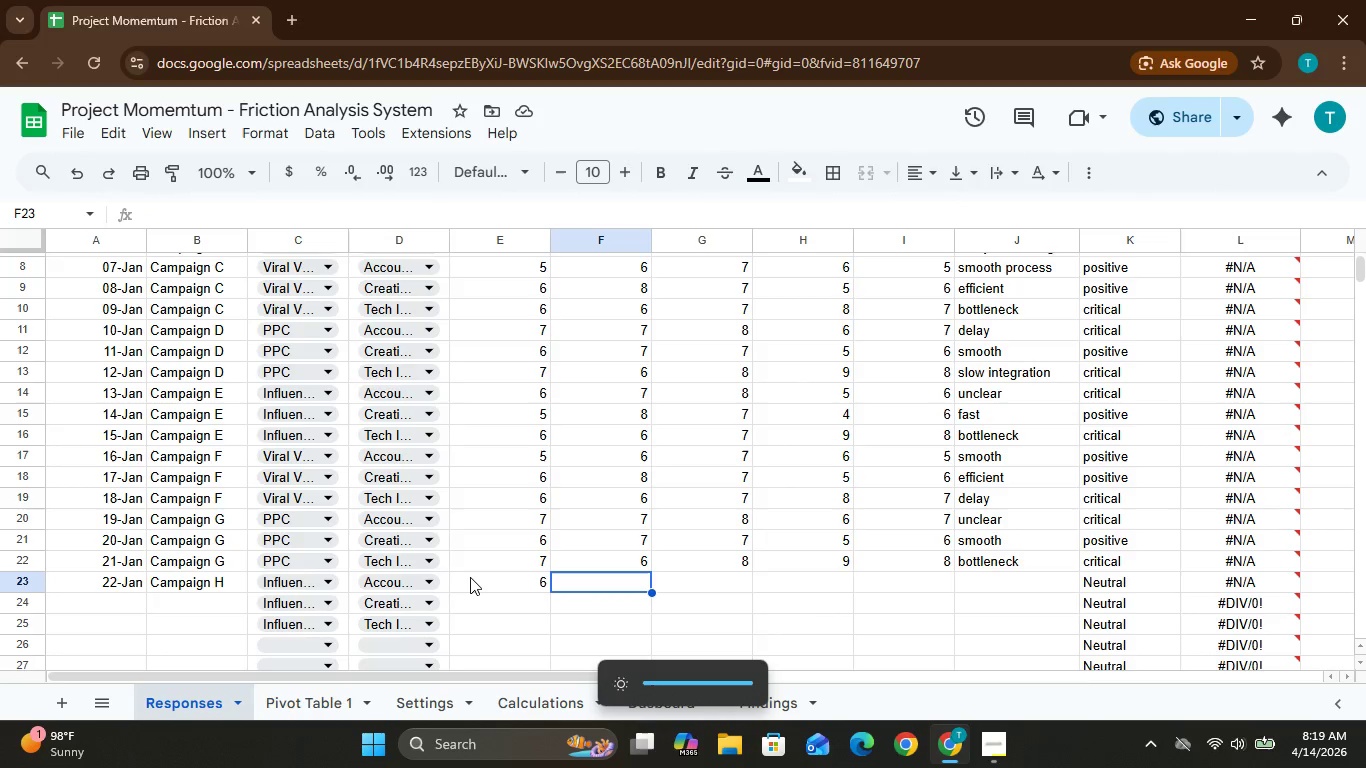 
key(Unknown)
 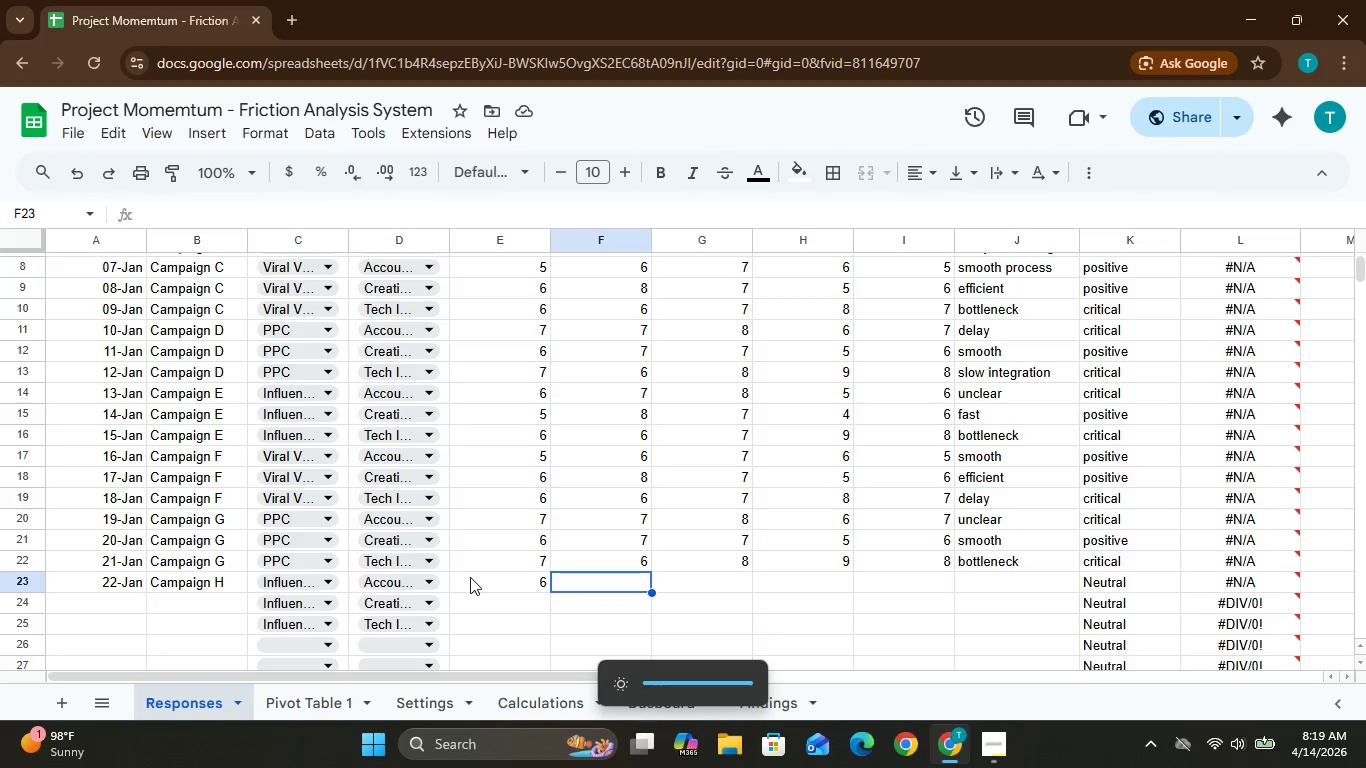 
key(Unknown)
 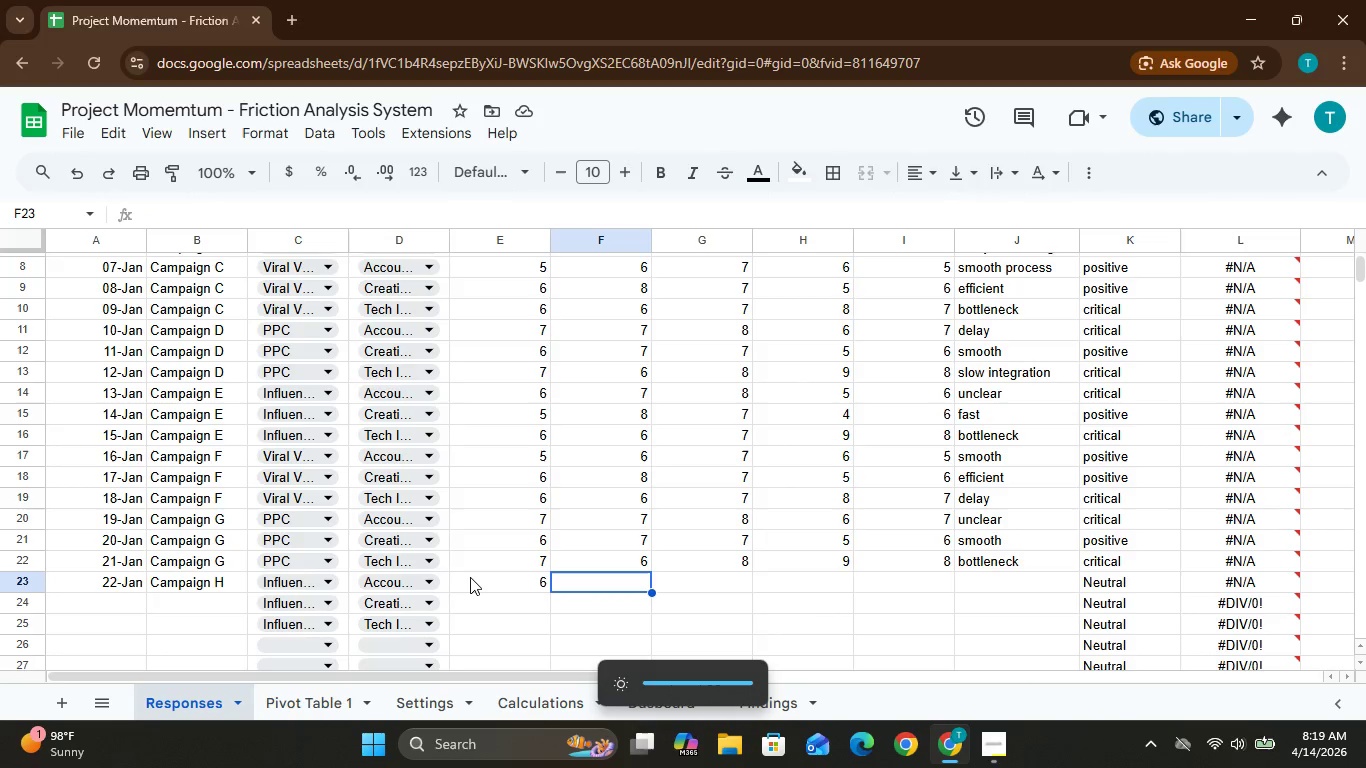 
key(Unknown)
 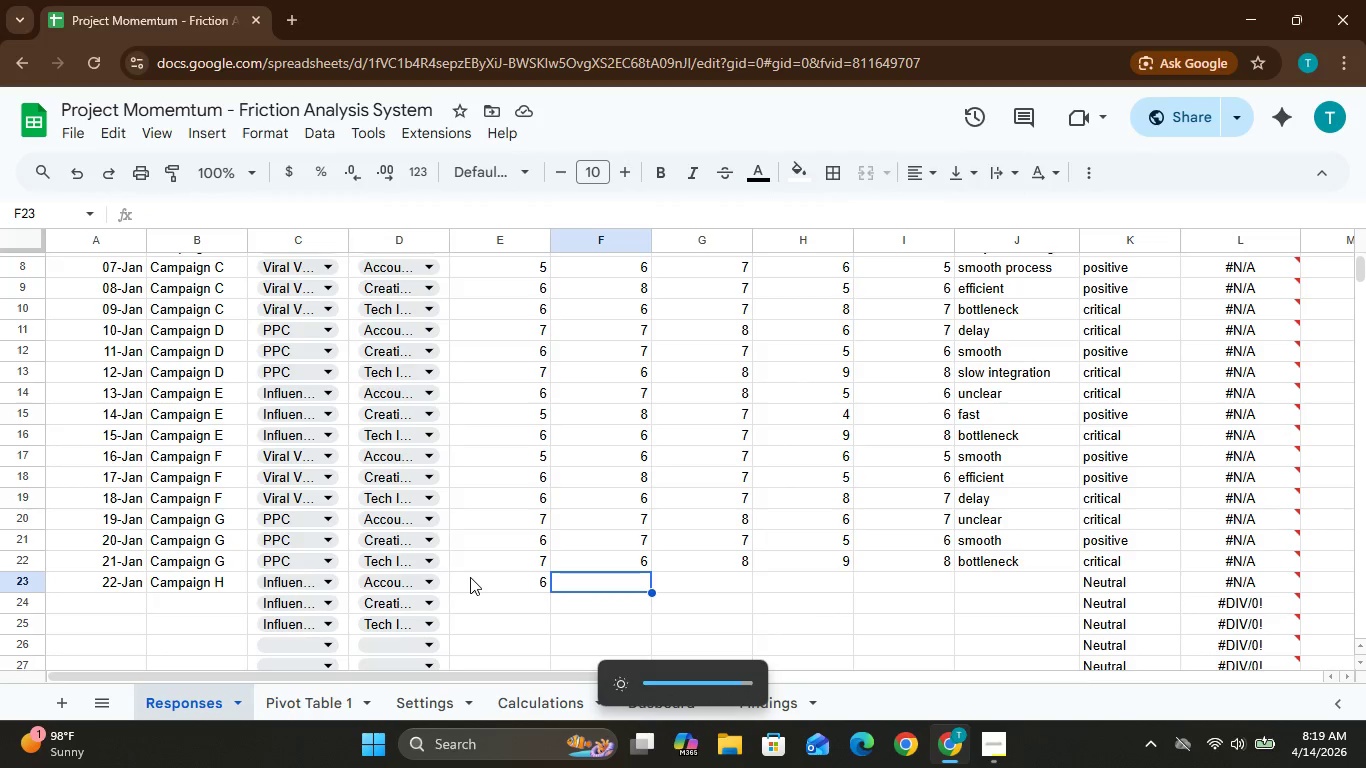 
key(Unknown)
 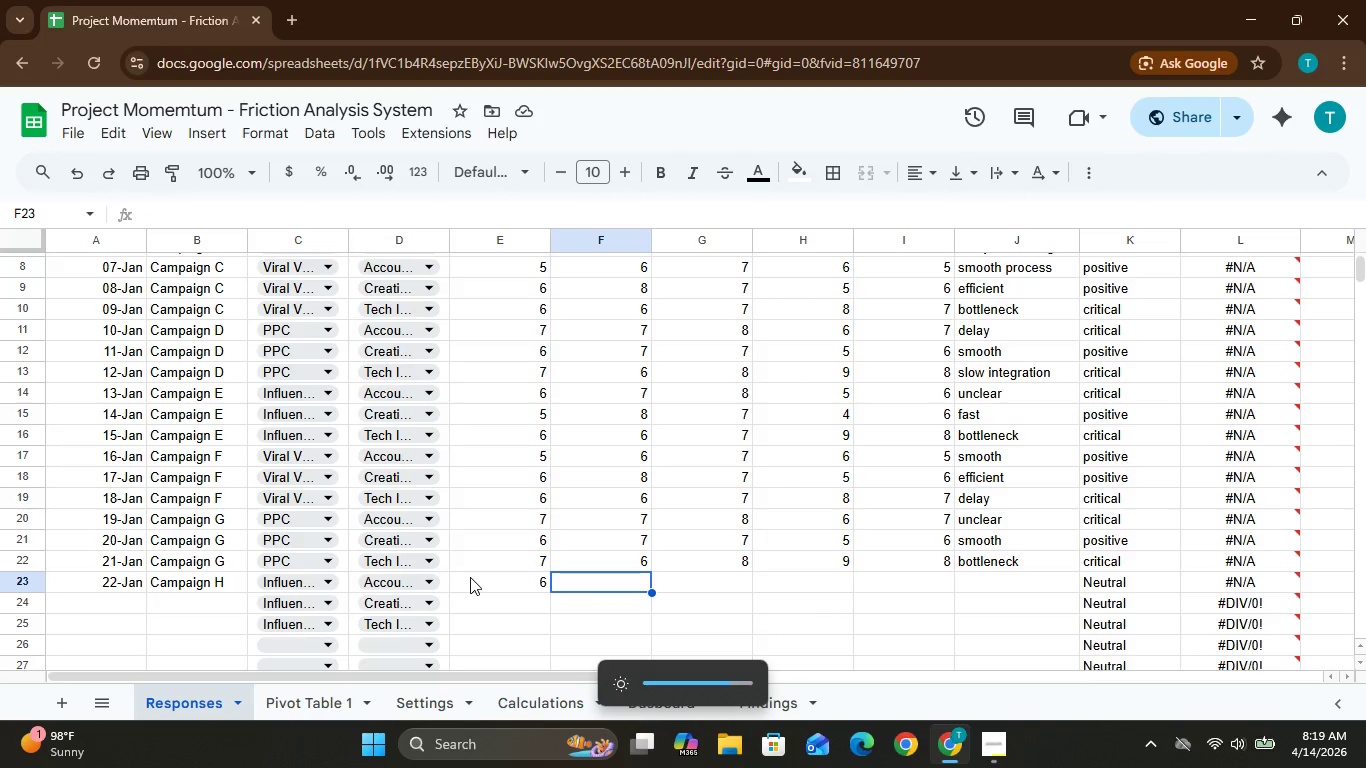 
key(Unknown)
 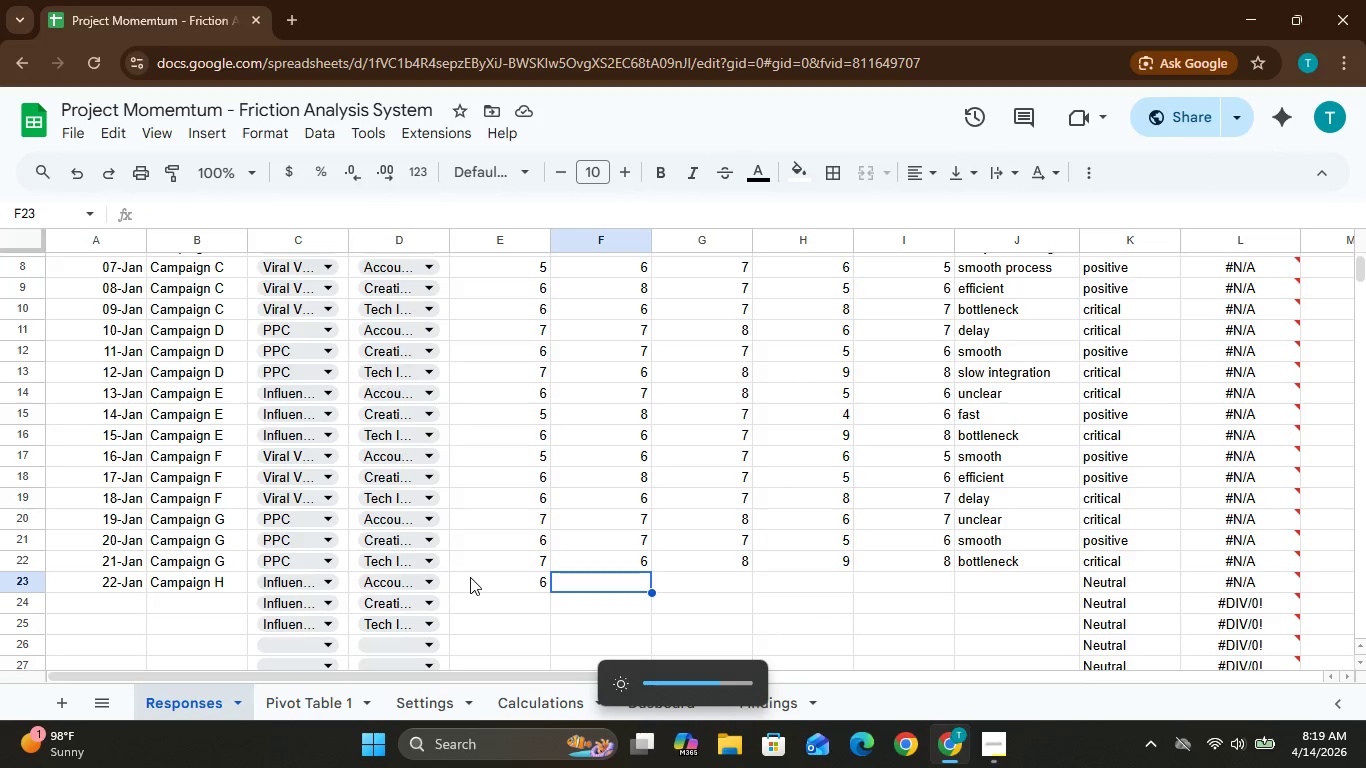 
key(Unknown)
 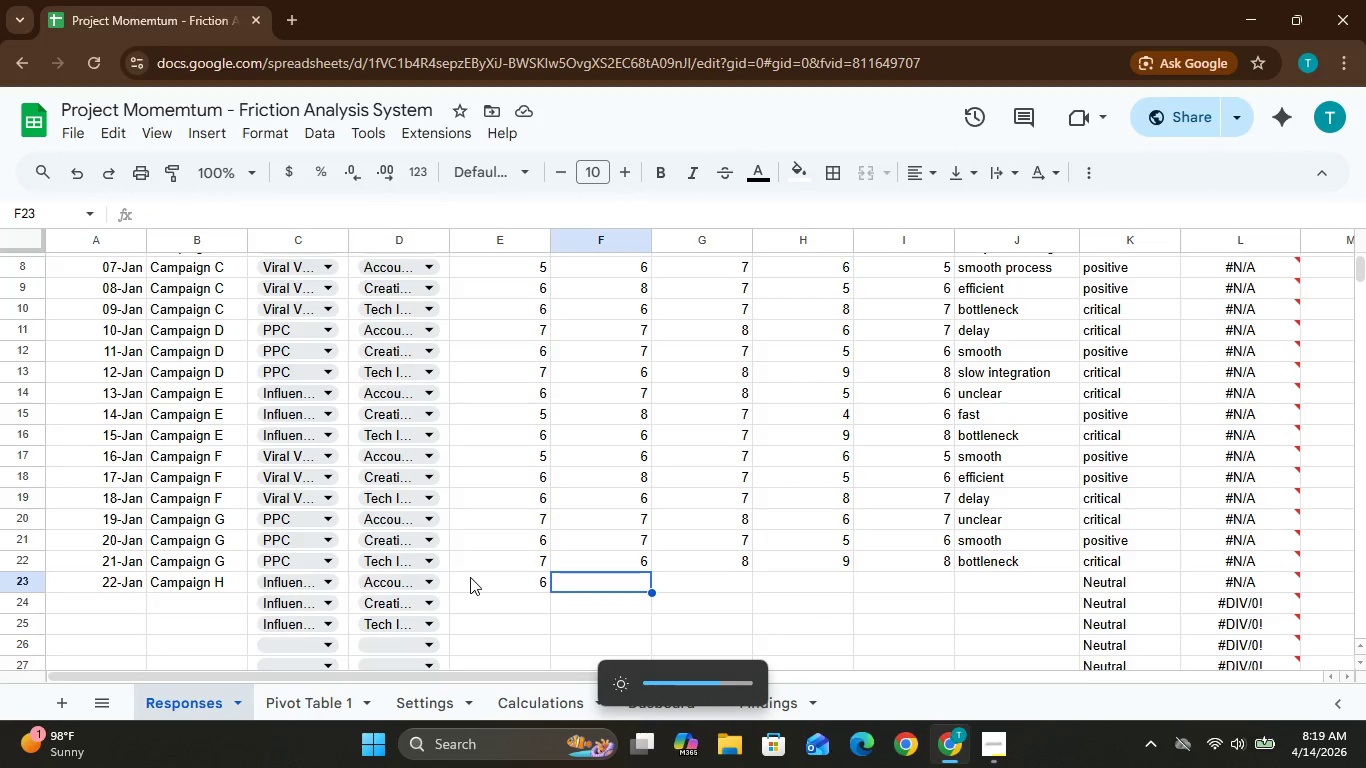 
key(Unknown)
 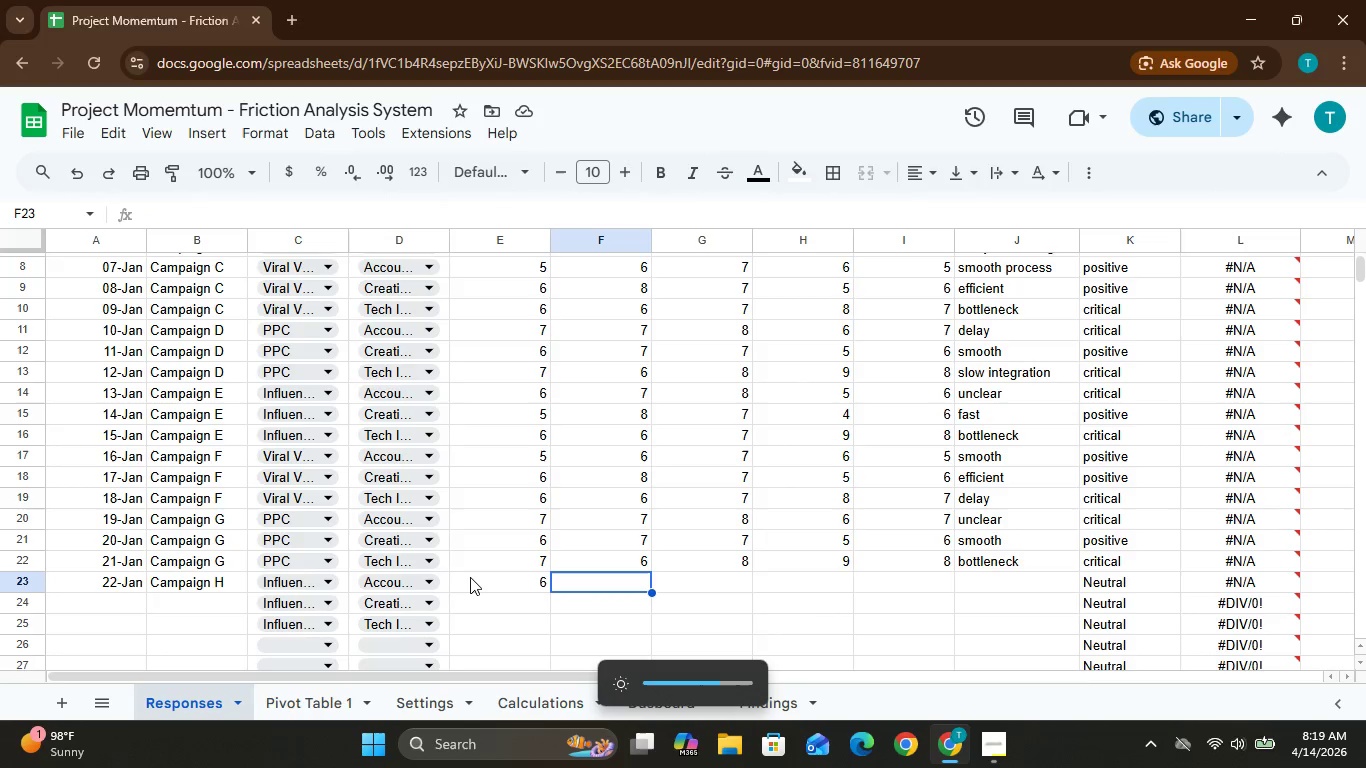 
key(Unknown)
 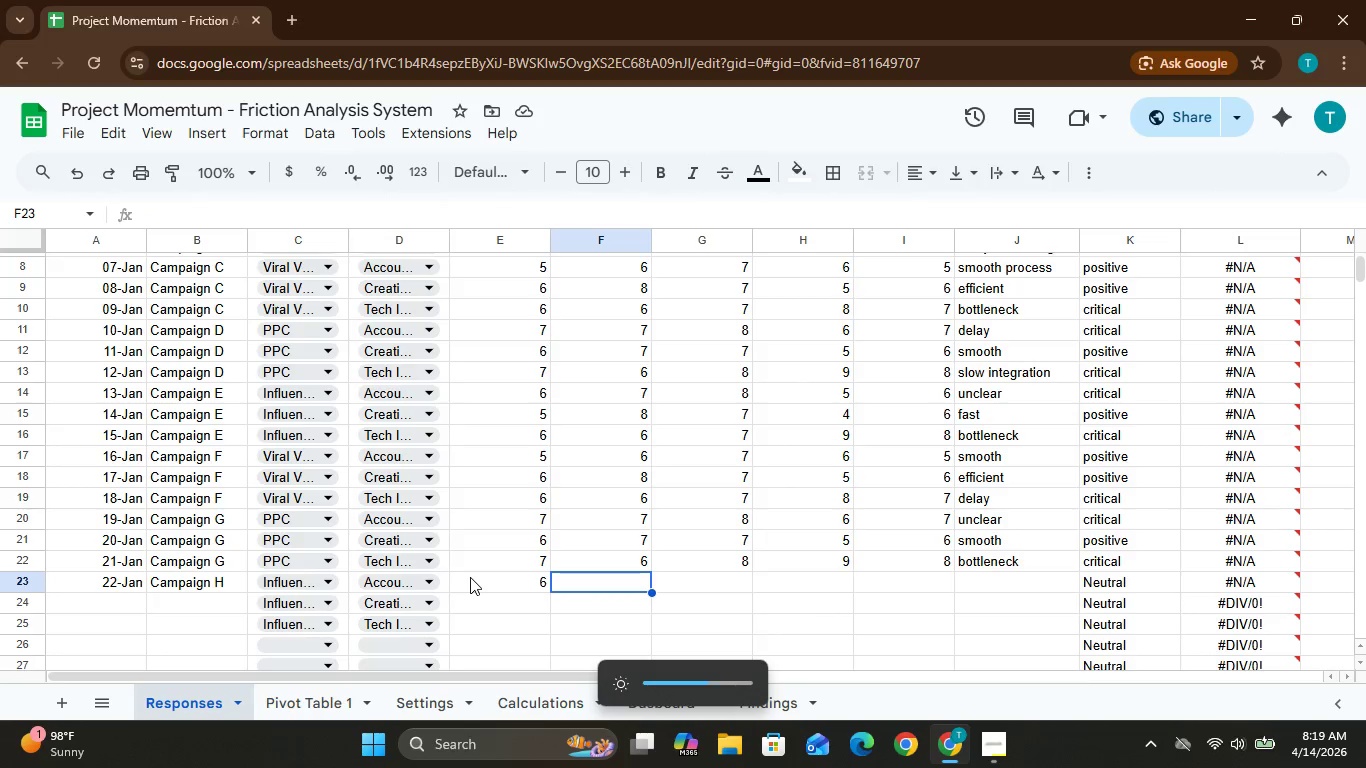 
key(Unknown)
 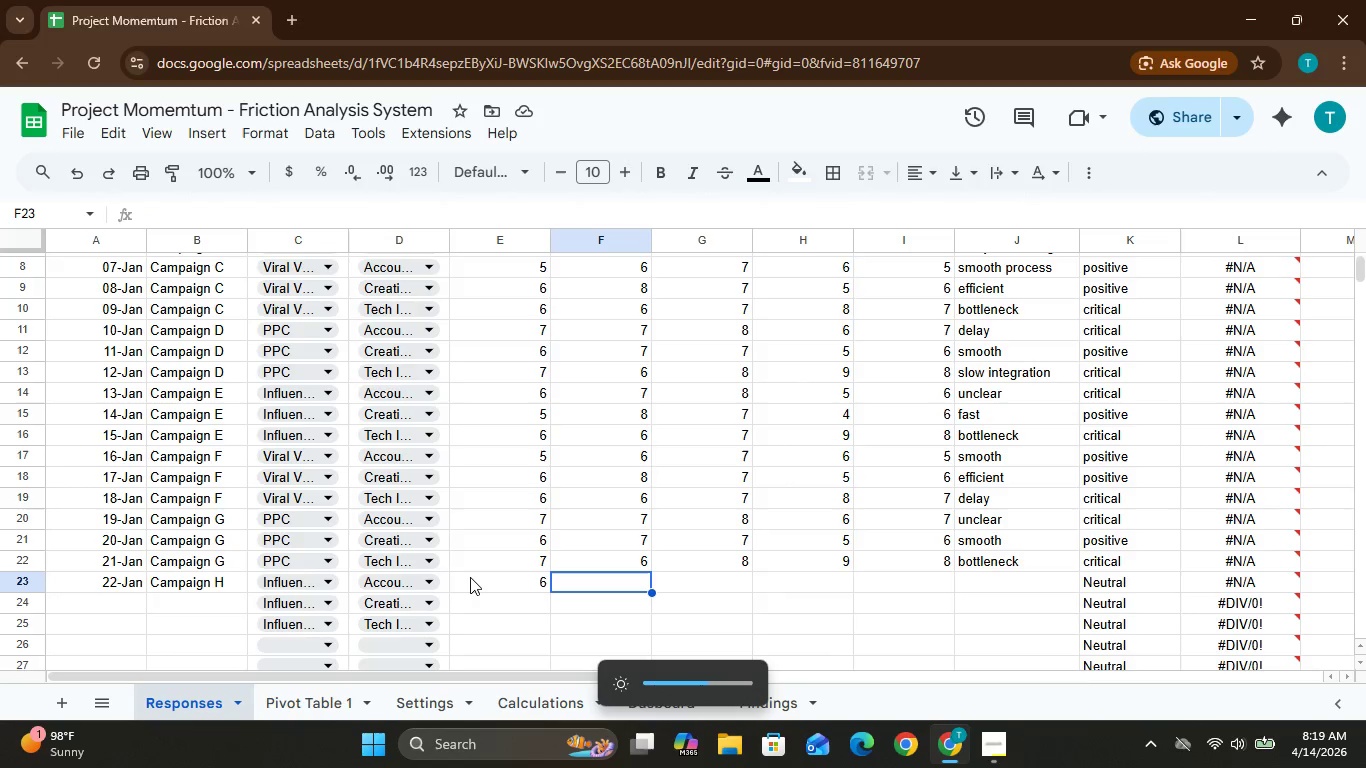 
key(Unknown)
 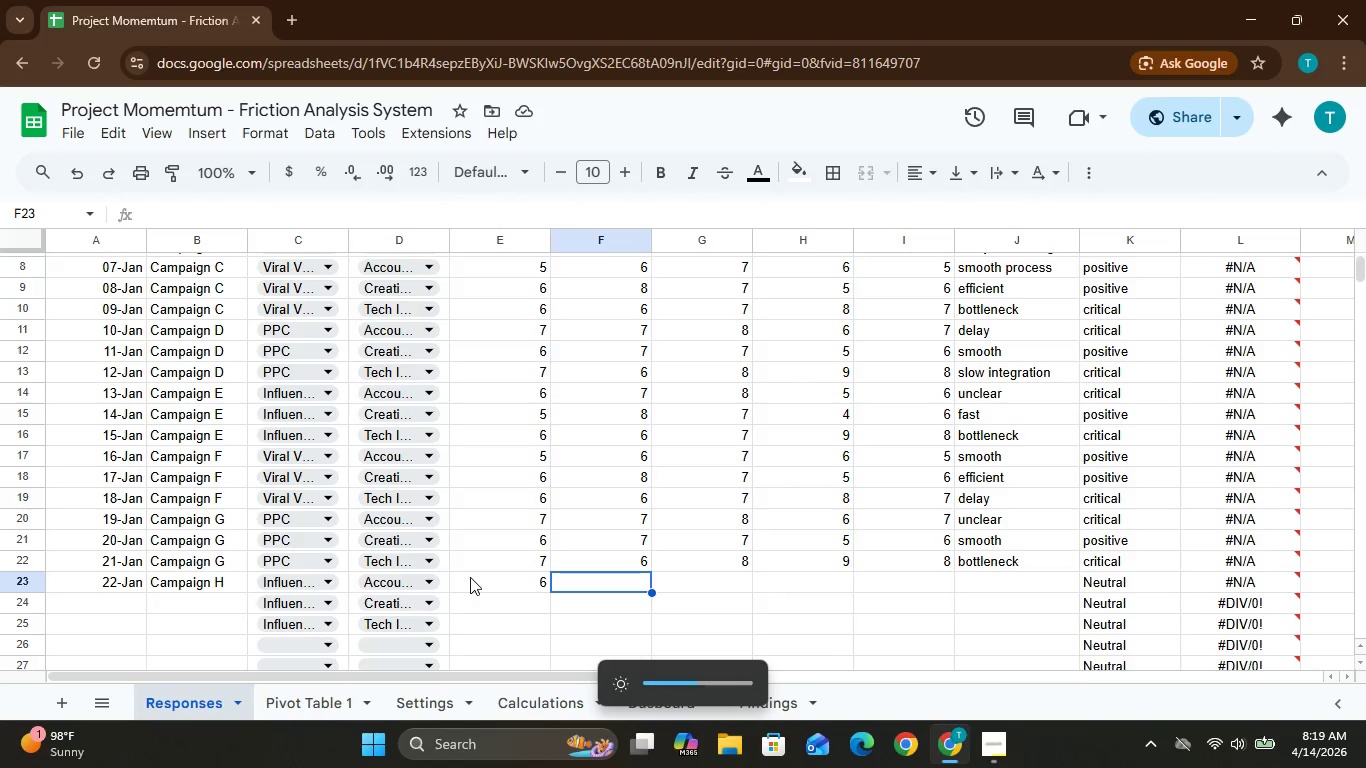 
key(Unknown)
 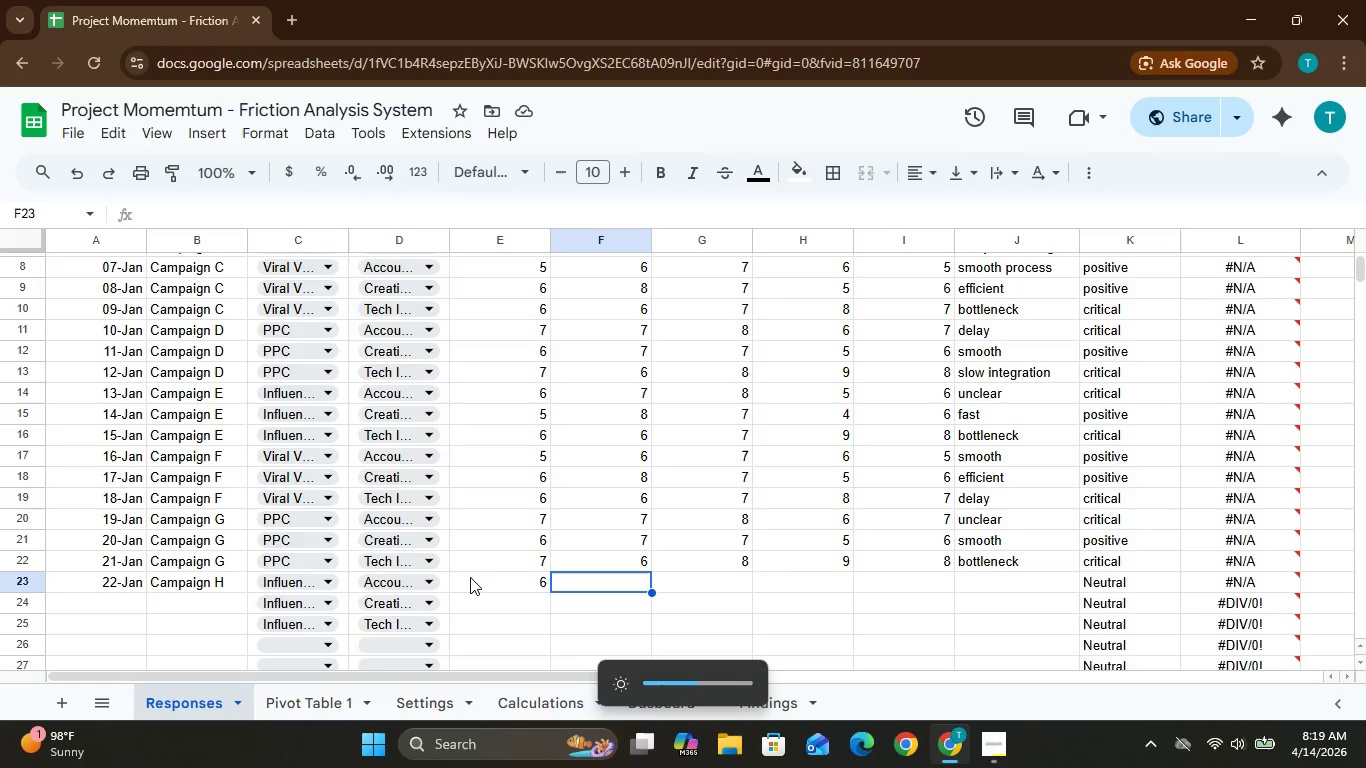 
key(Unknown)
 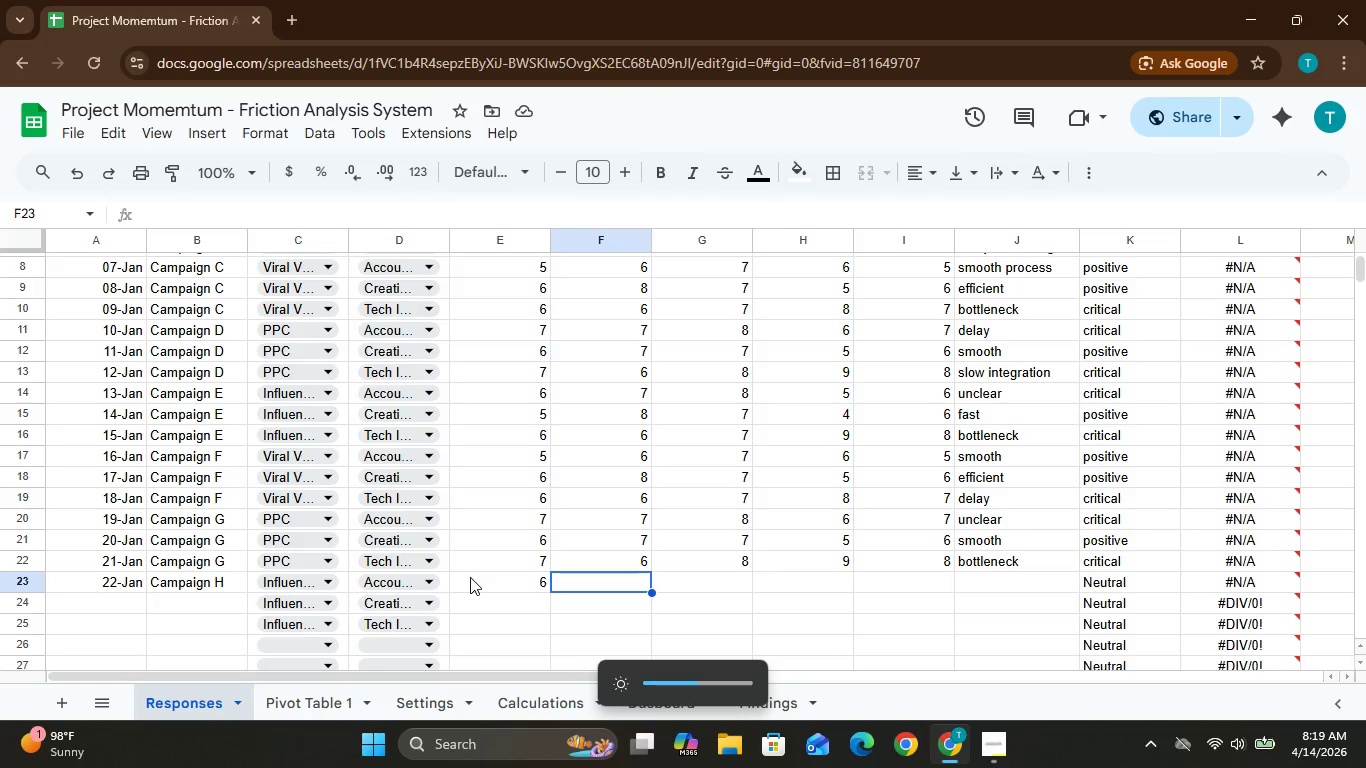 
key(Unknown)
 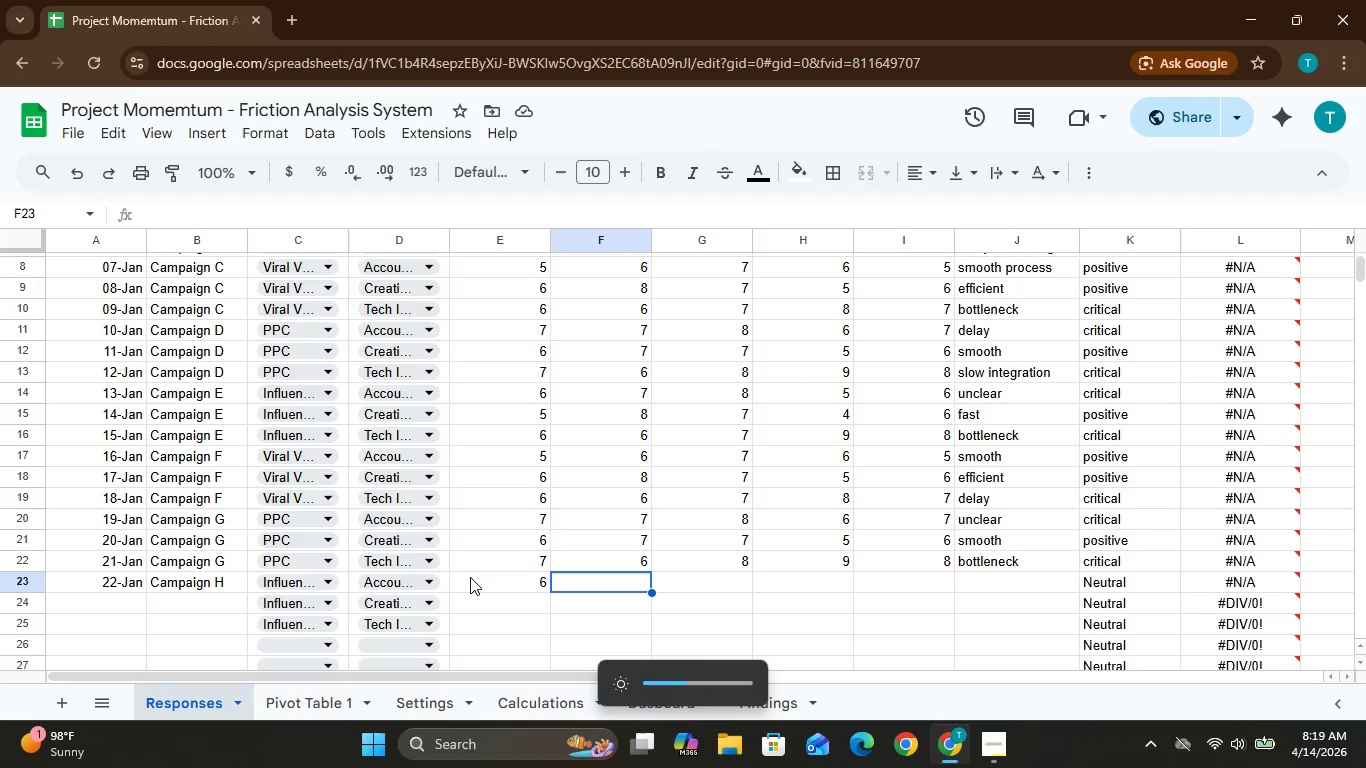 
hold_key(key=Unknown, duration=1.16)
 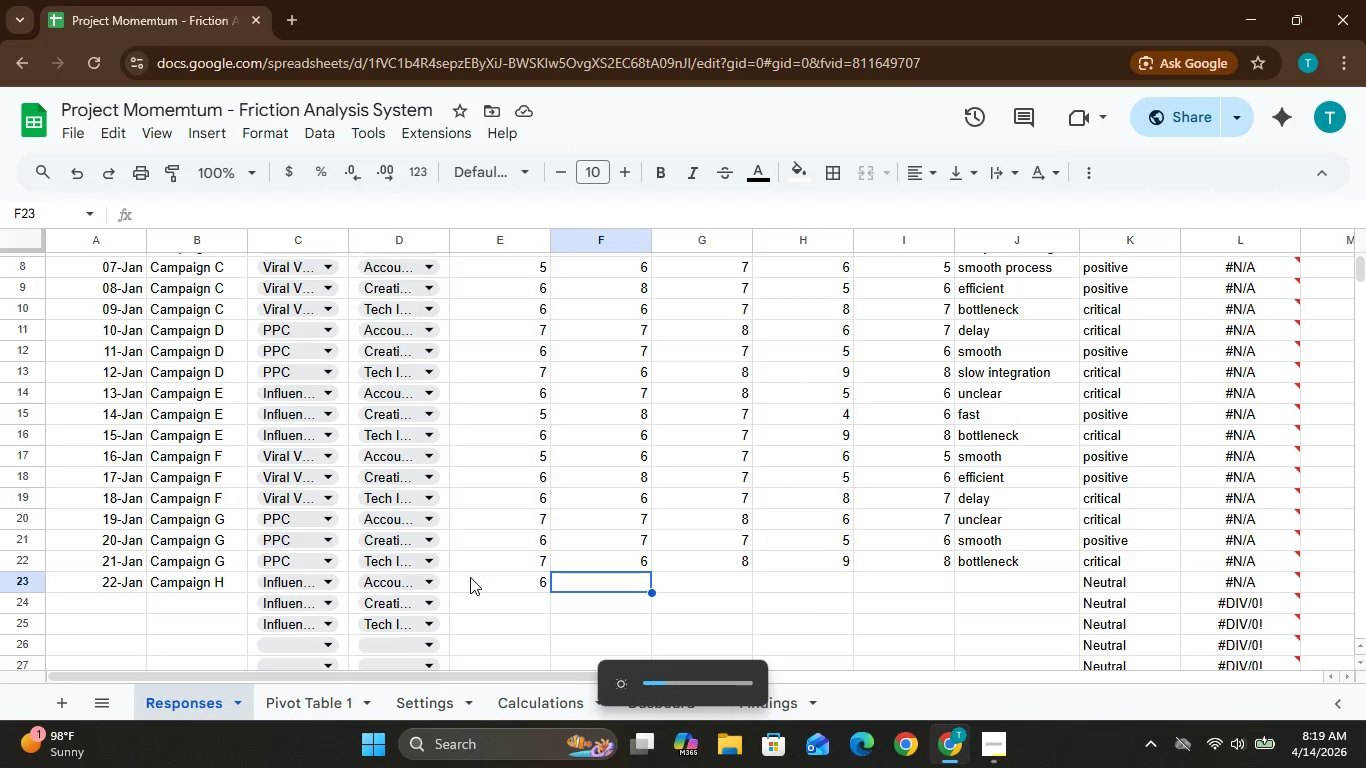 
key(Unknown)
 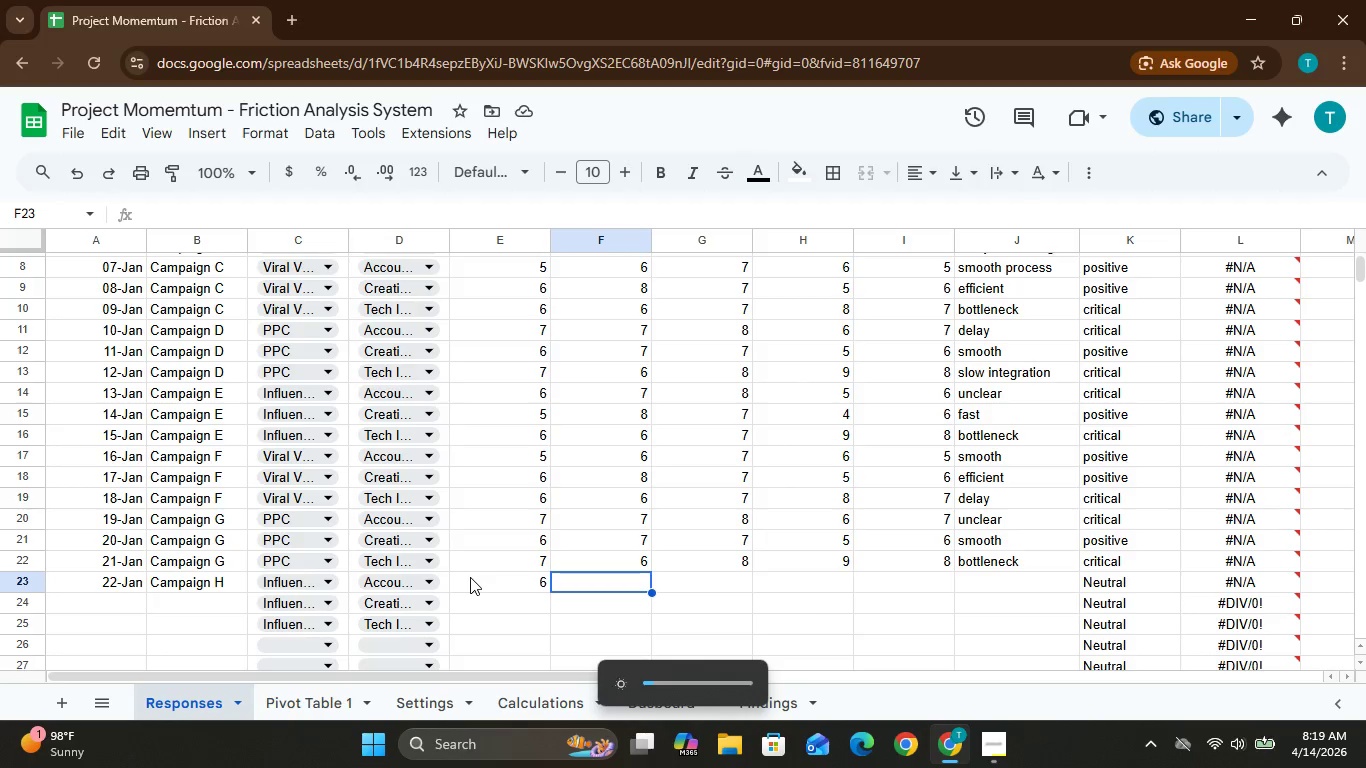 
key(Unknown)
 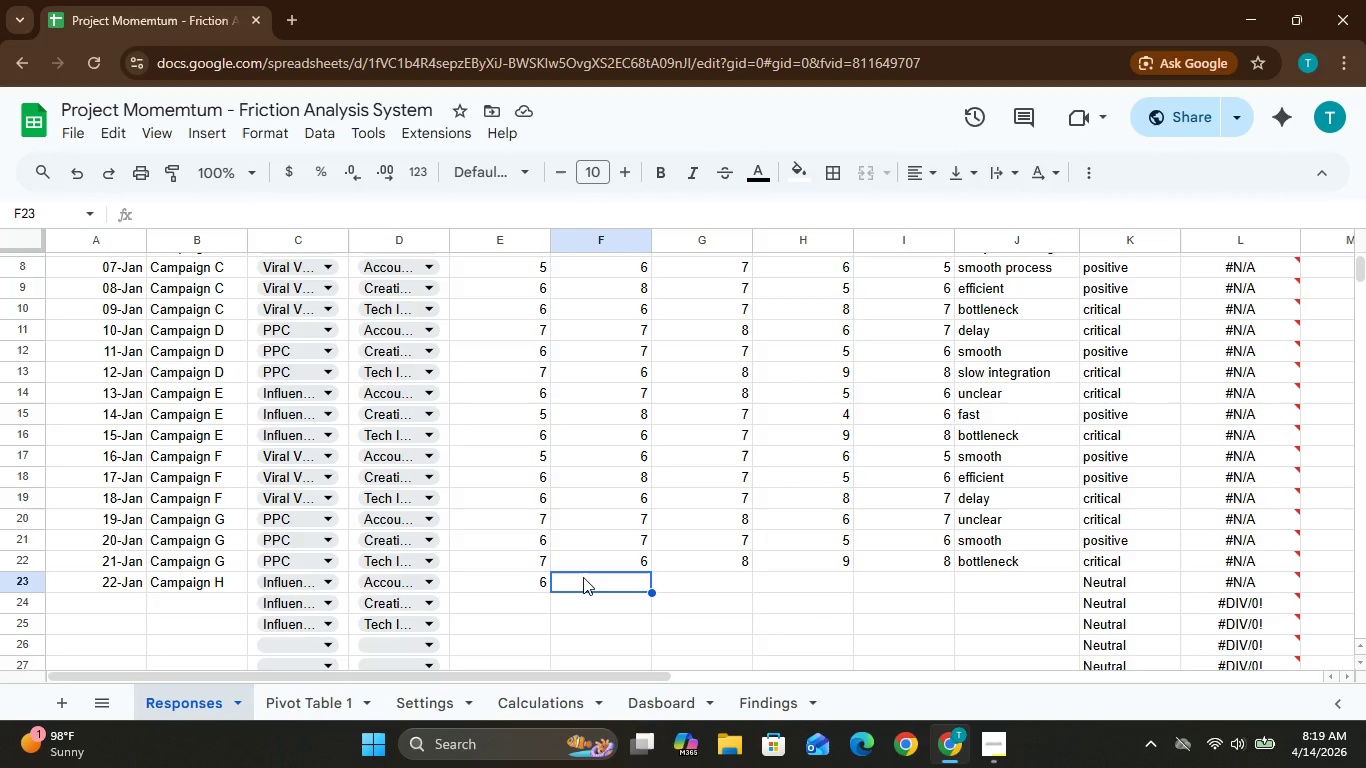 
wait(9.34)
 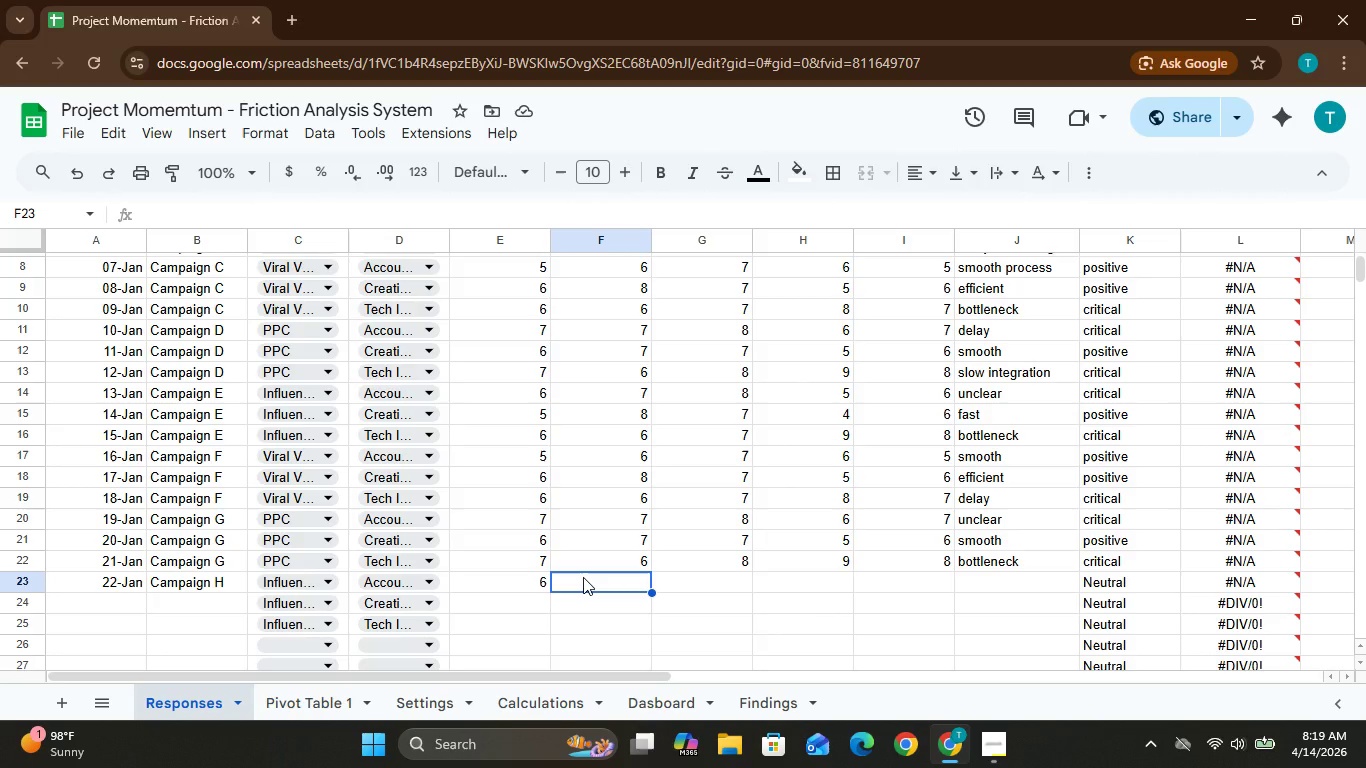 
key(7)
 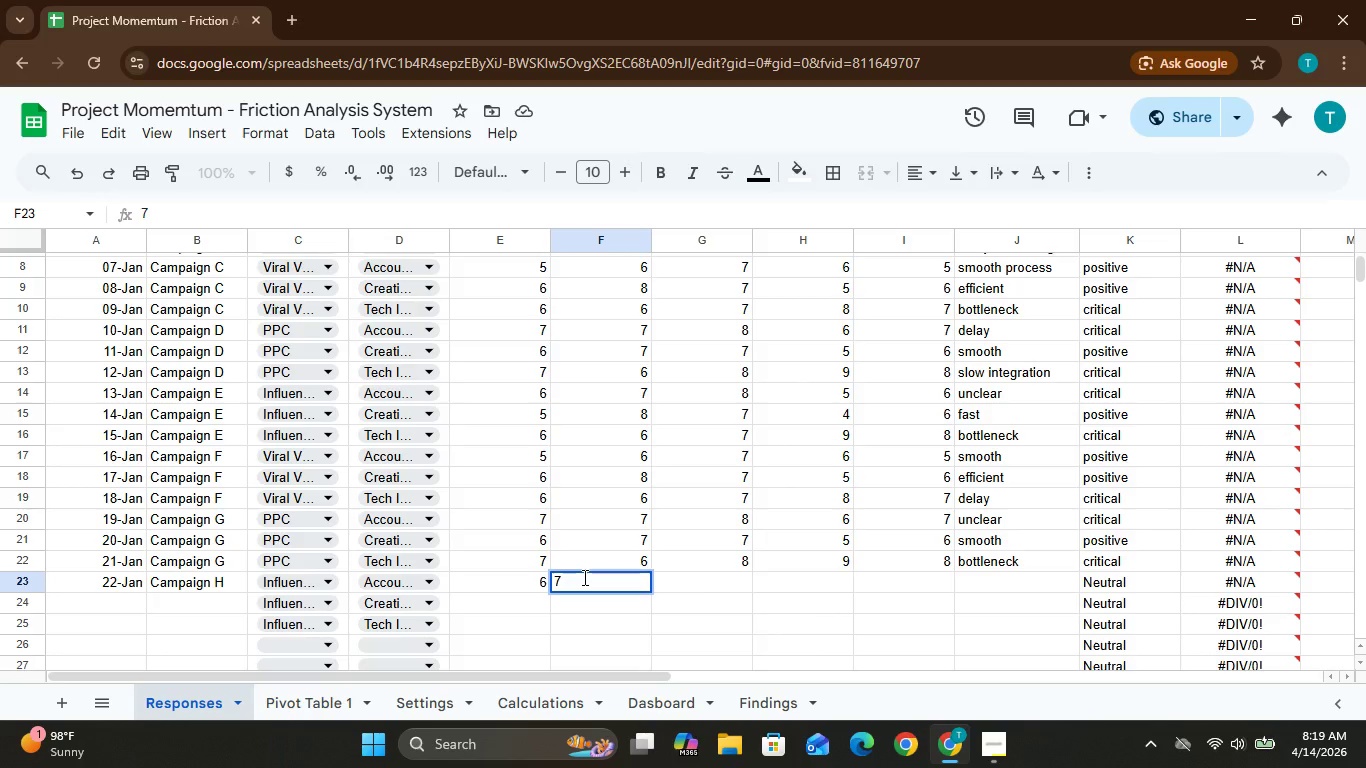 
key(ArrowRight)
 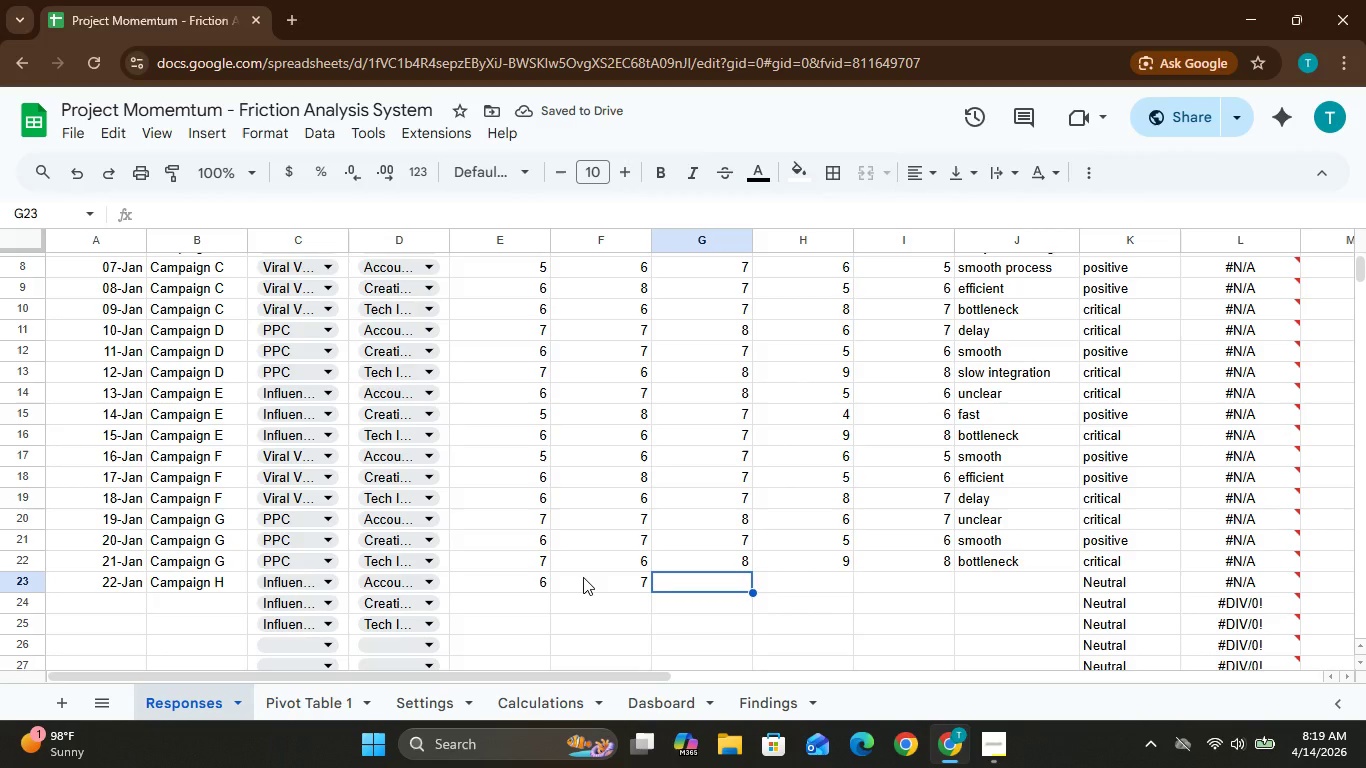 
key(8)
 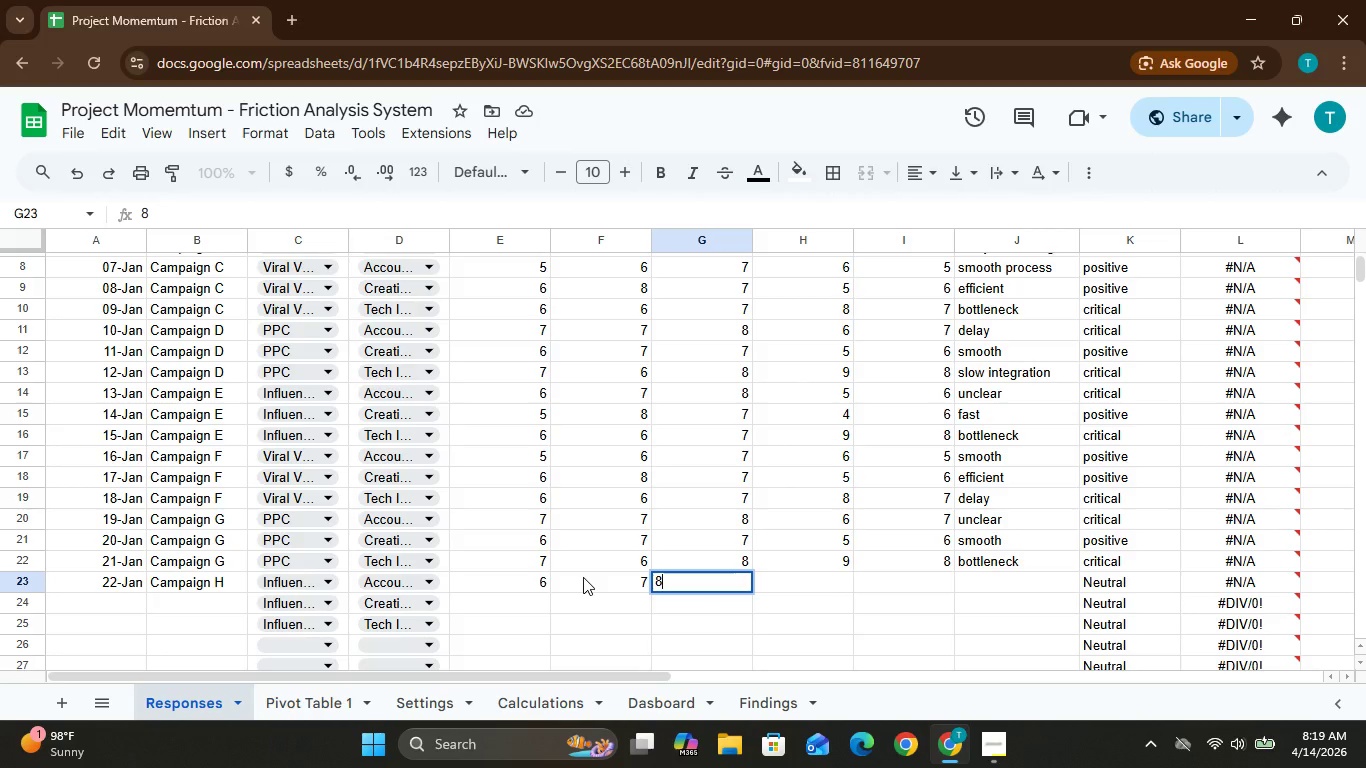 
key(ArrowLeft)
 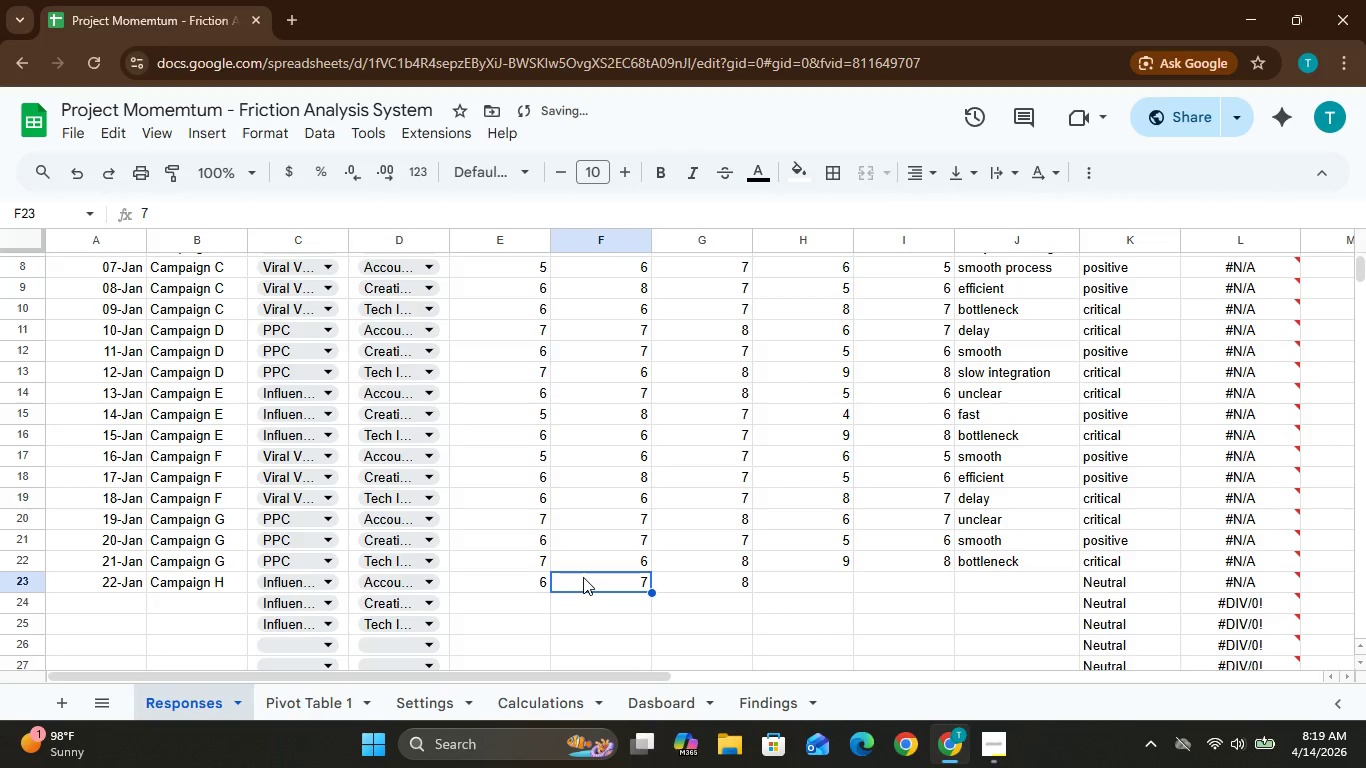 
key(ArrowRight)
 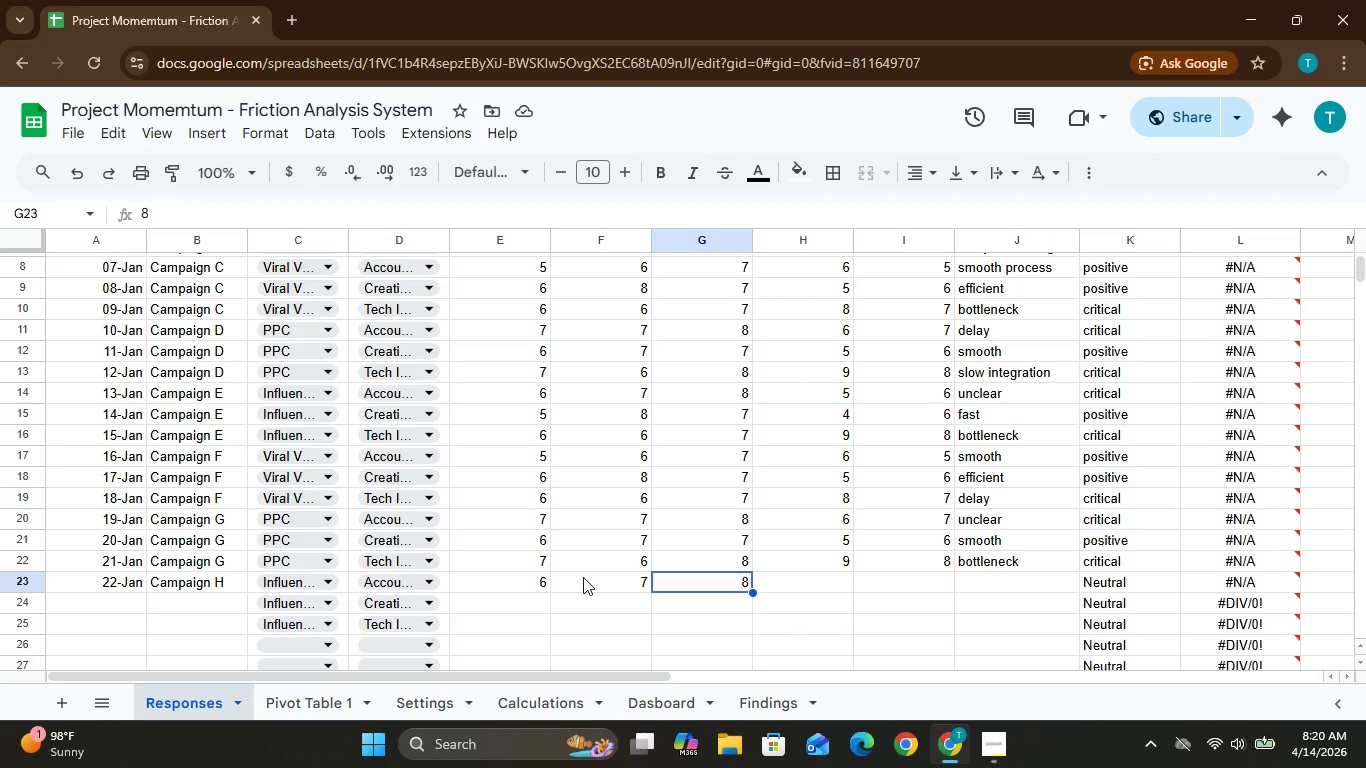 
wait(20.69)
 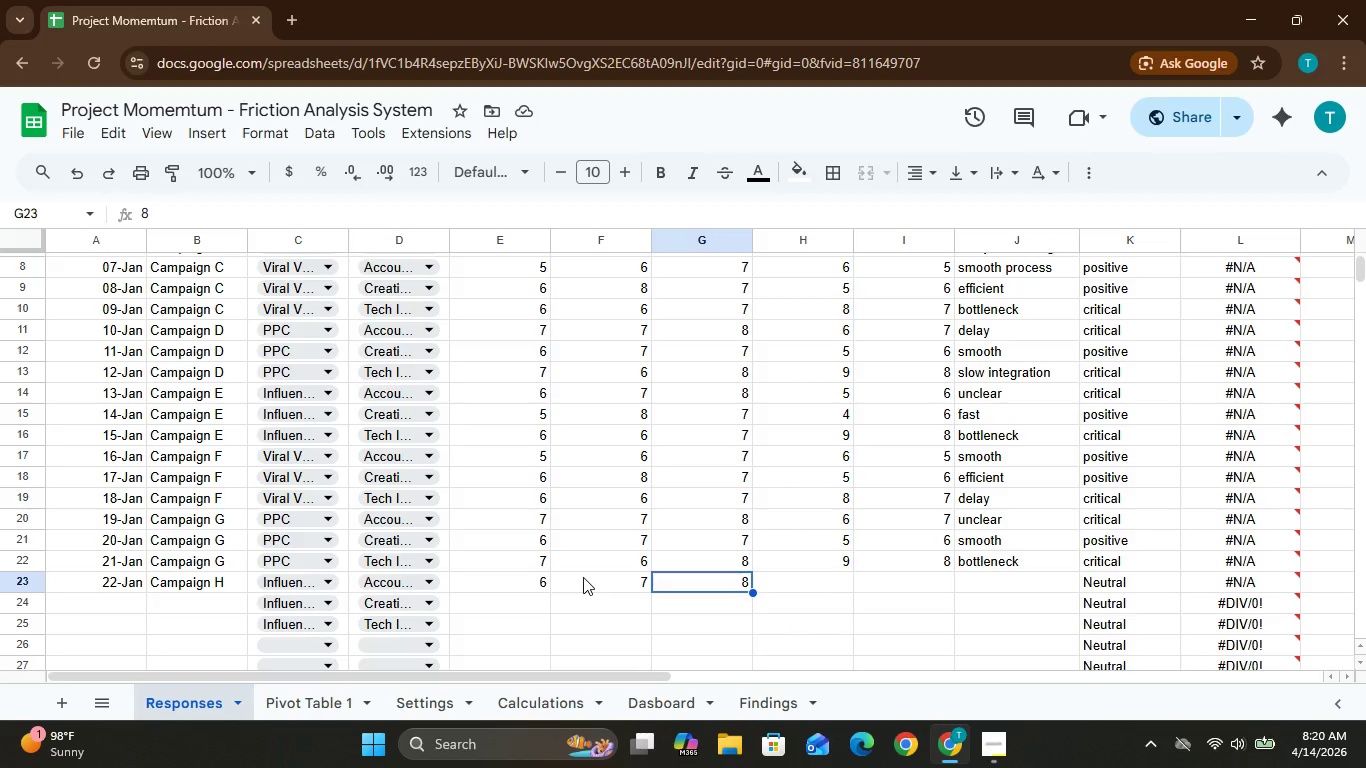 
key(ArrowRight)
 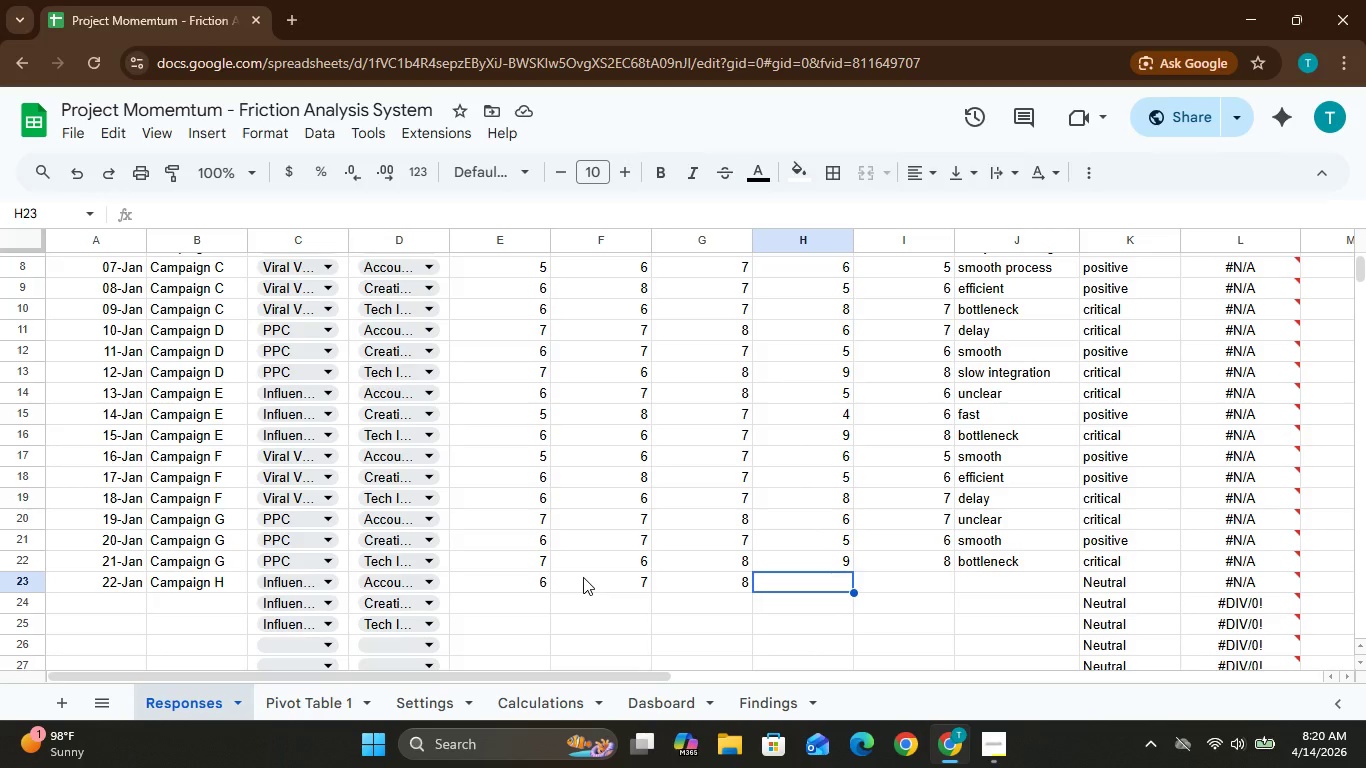 
key(5)
 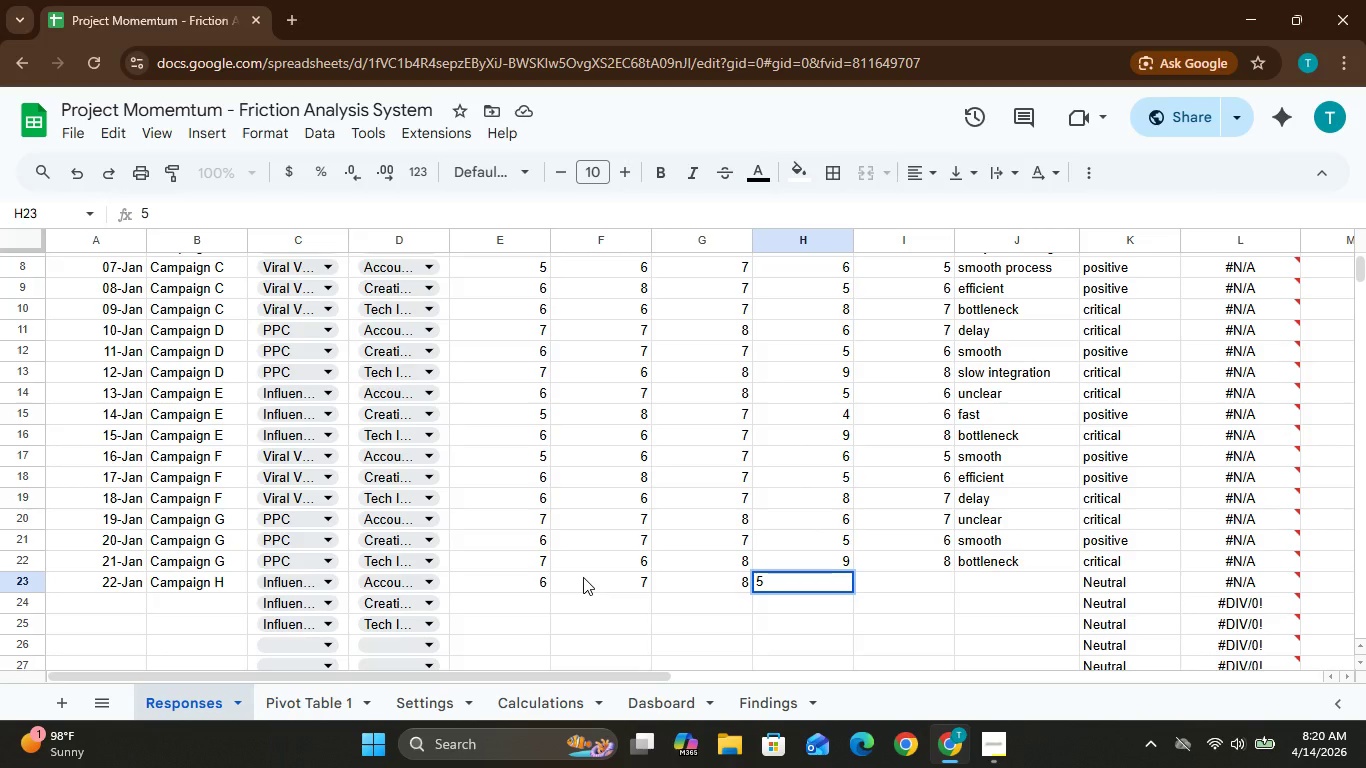 
wait(16.26)
 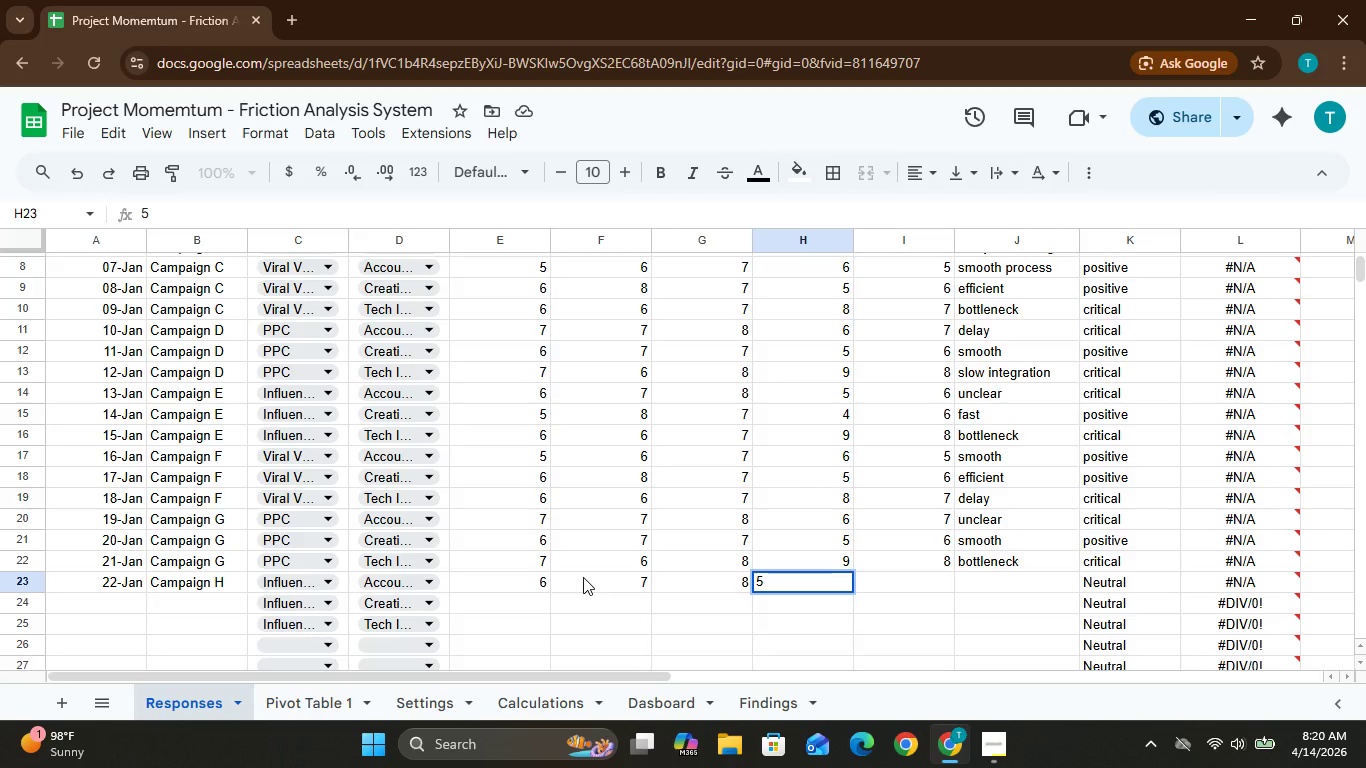 
key(ArrowRight)
 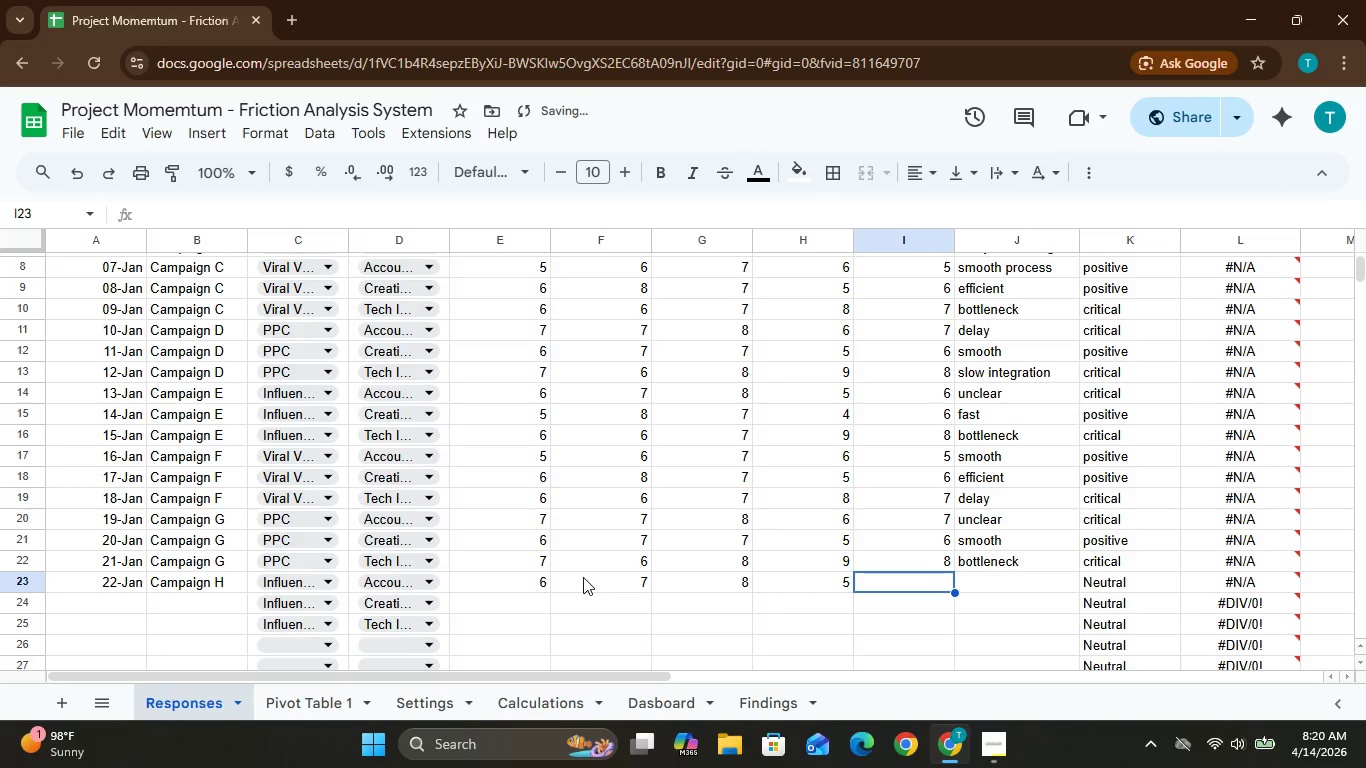 
key(6)
 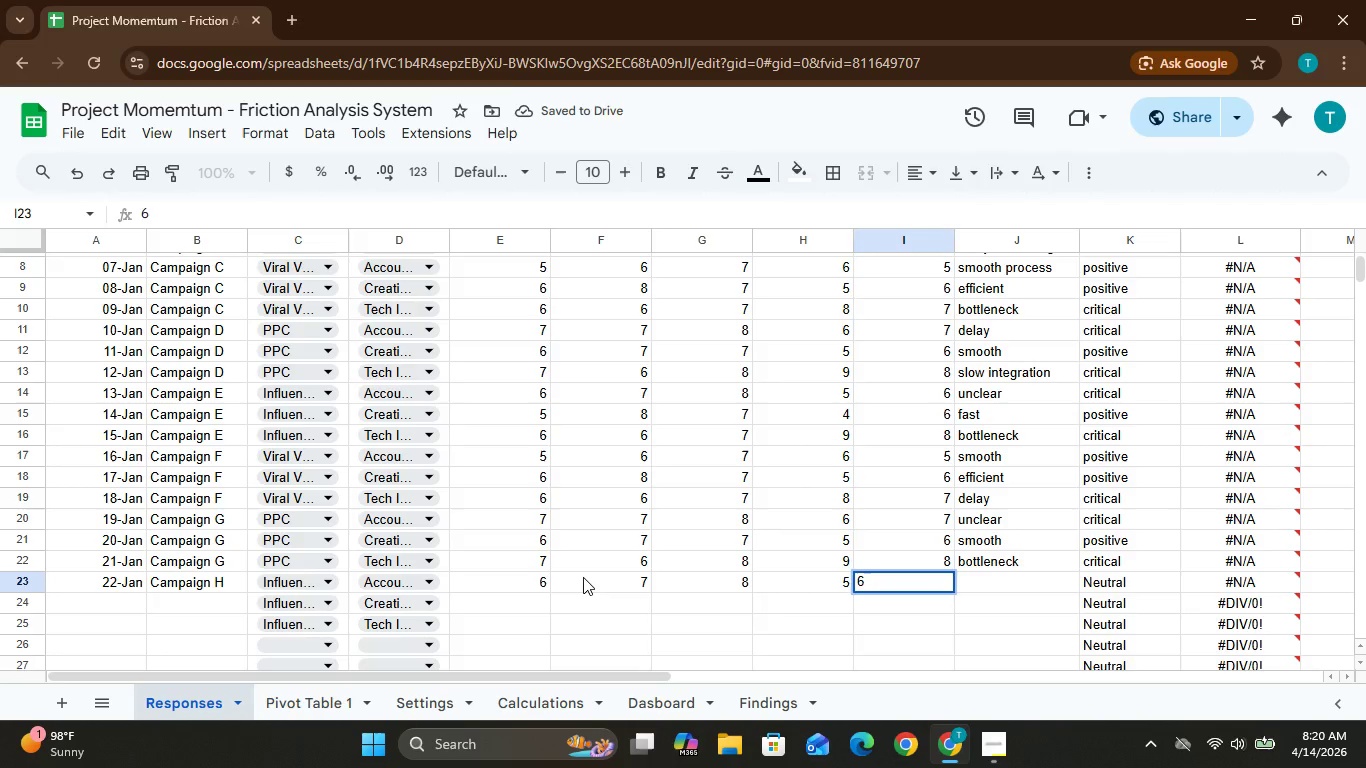 
key(ArrowRight)
 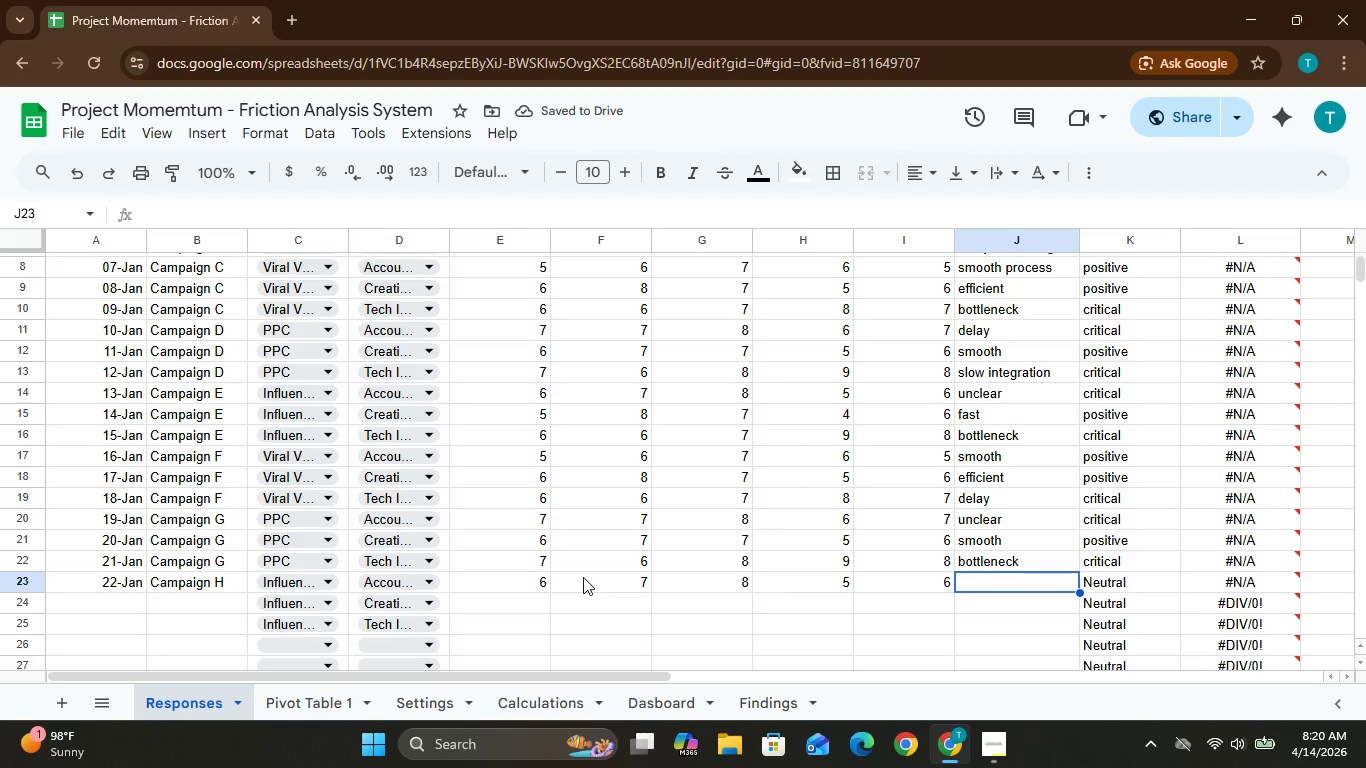 
type(slow)
 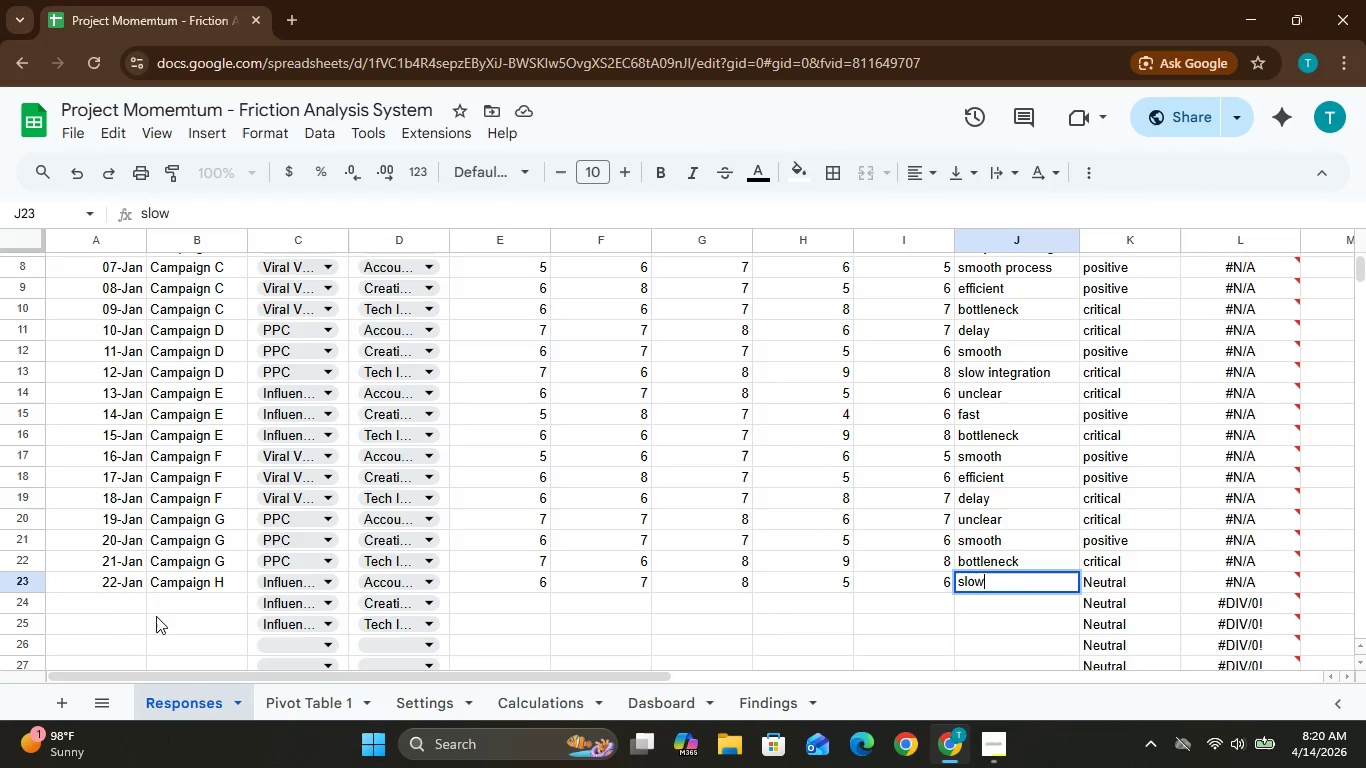 
left_click([128, 605])
 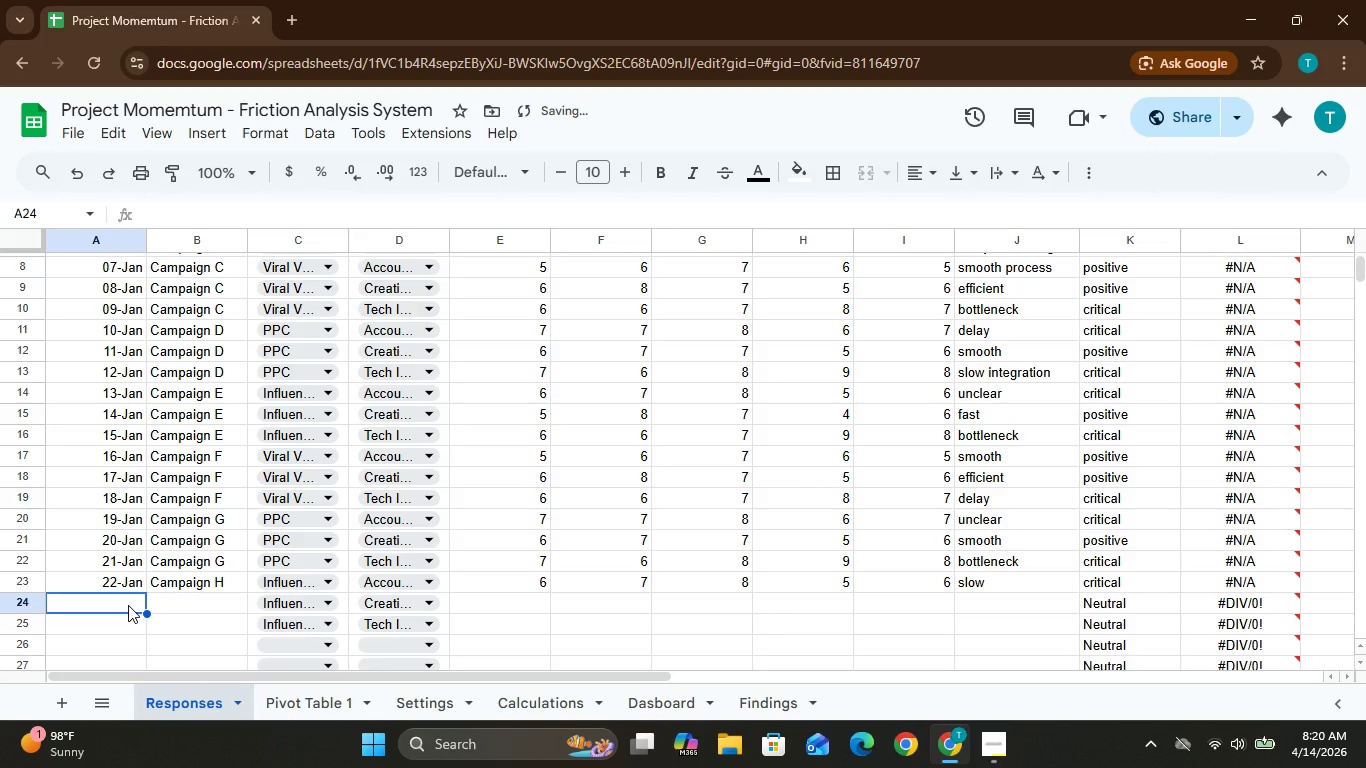 
type(23-)
 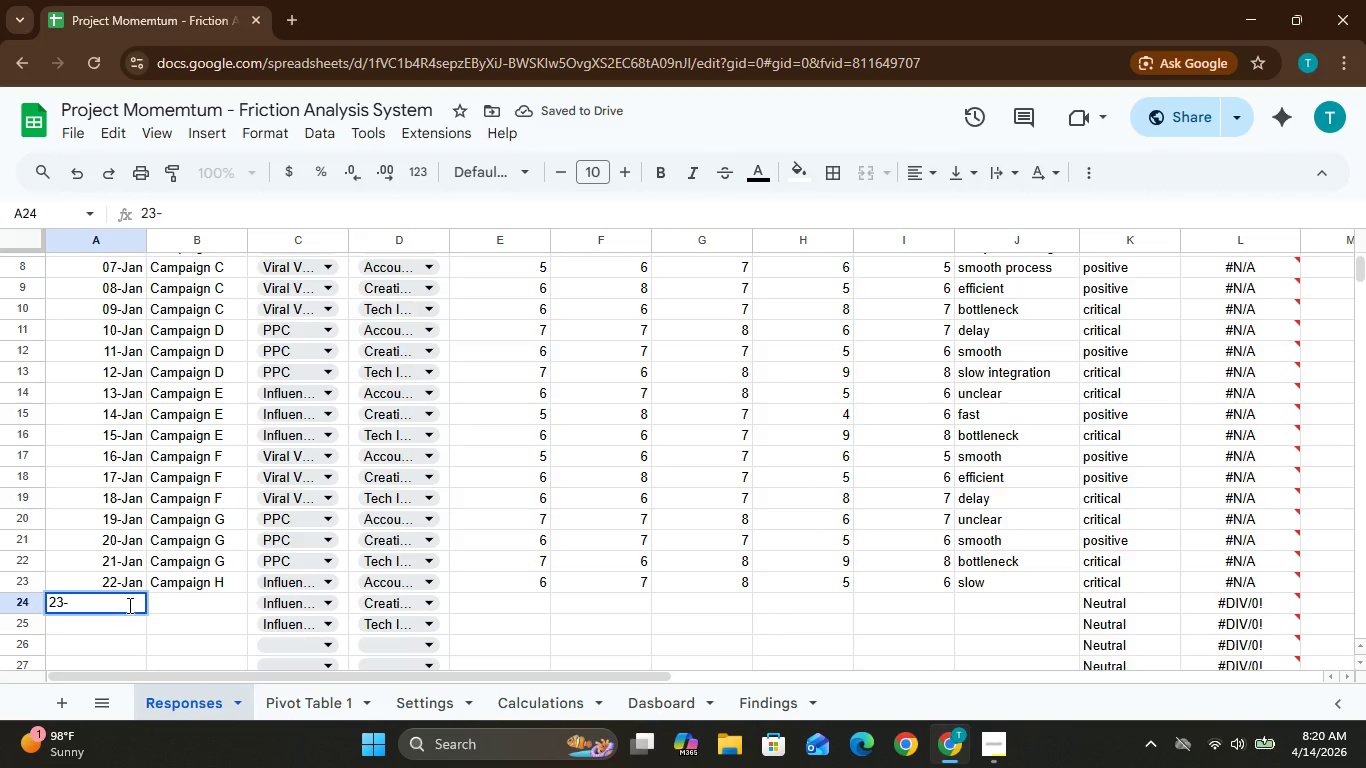 
type(Jan)
 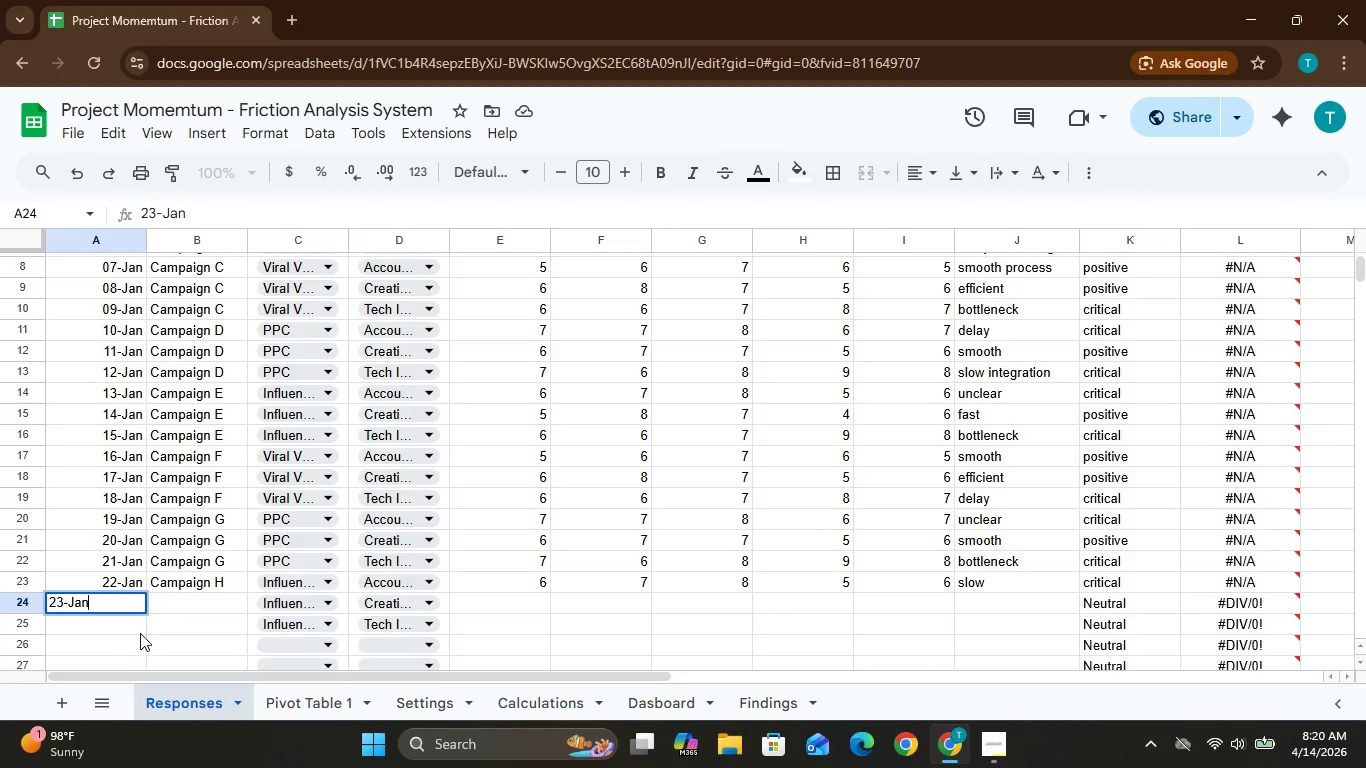 
left_click([162, 598])
 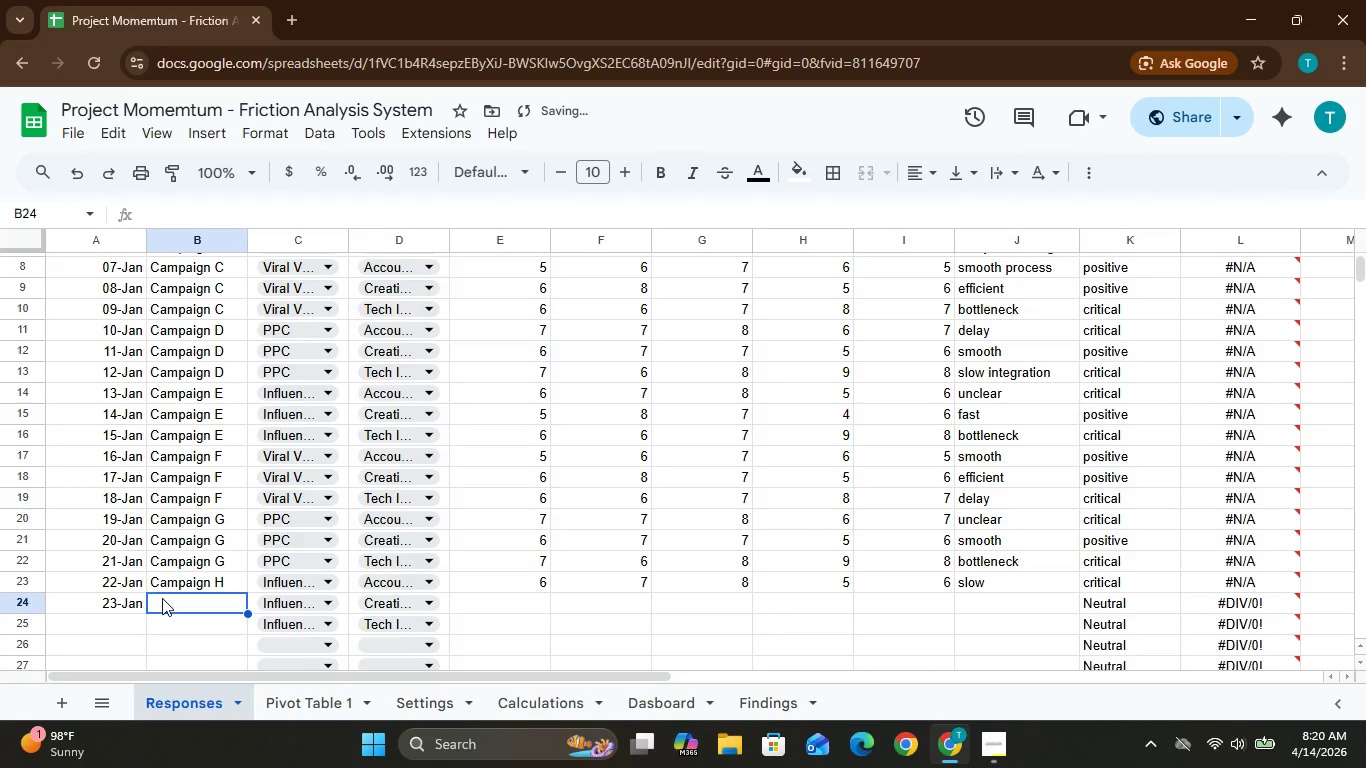 
type(Campaing)
 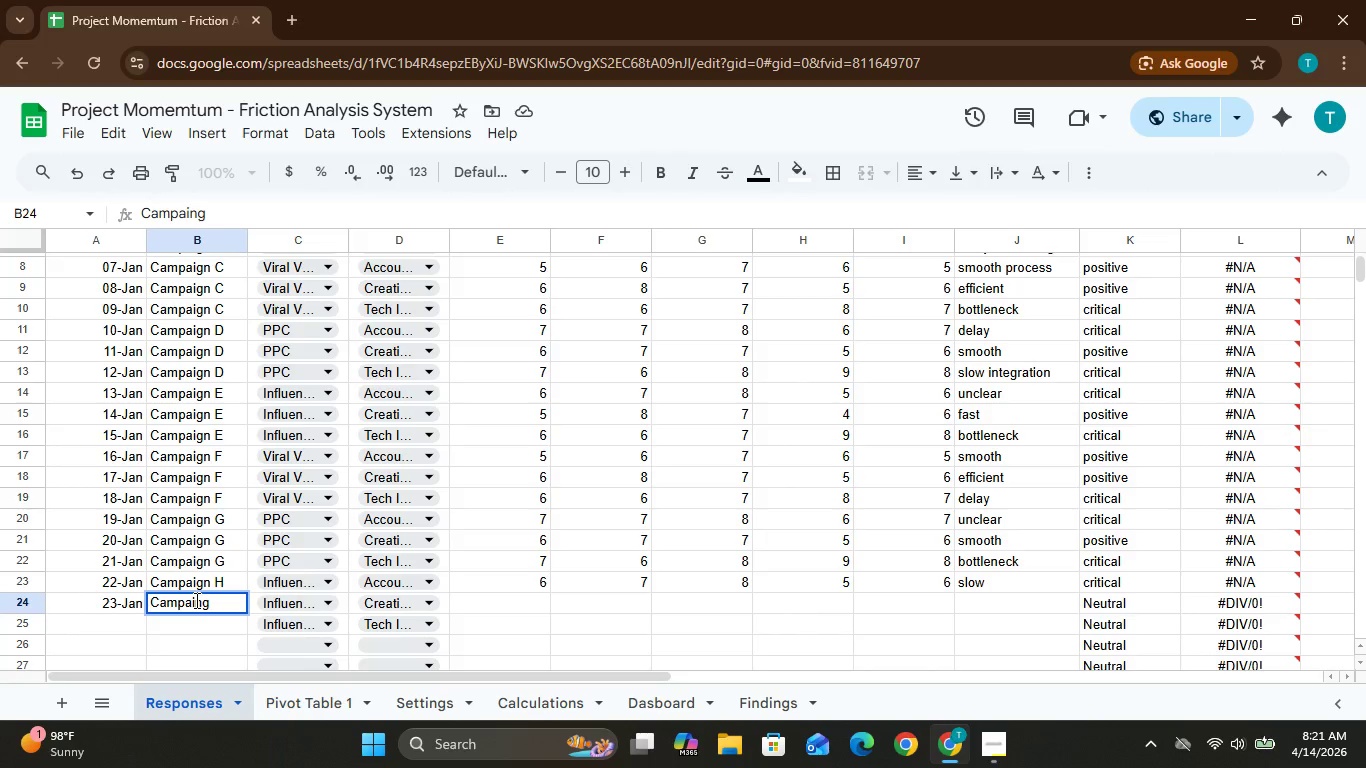 
key(Backspace)
key(Backspace)
type(gn h)
key(Backspace)
type(H)
 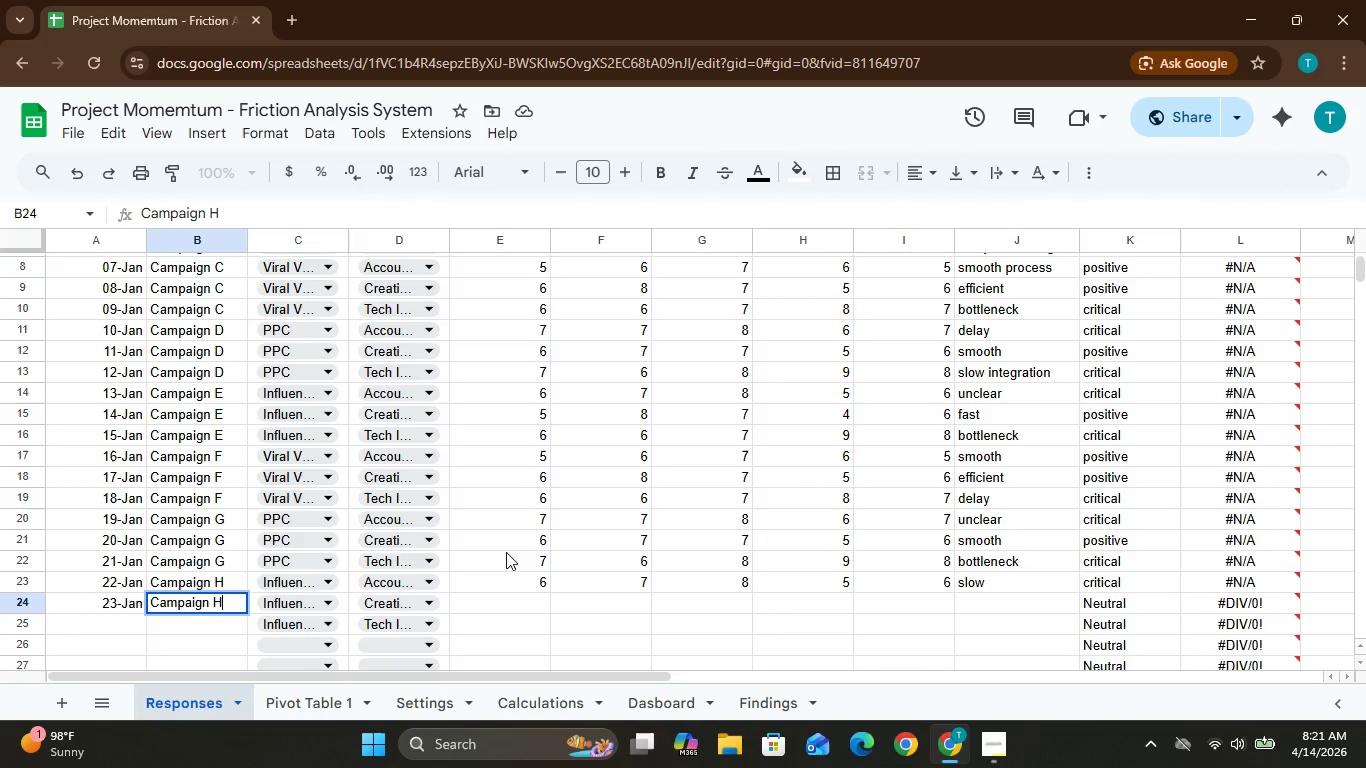 
left_click([493, 604])
 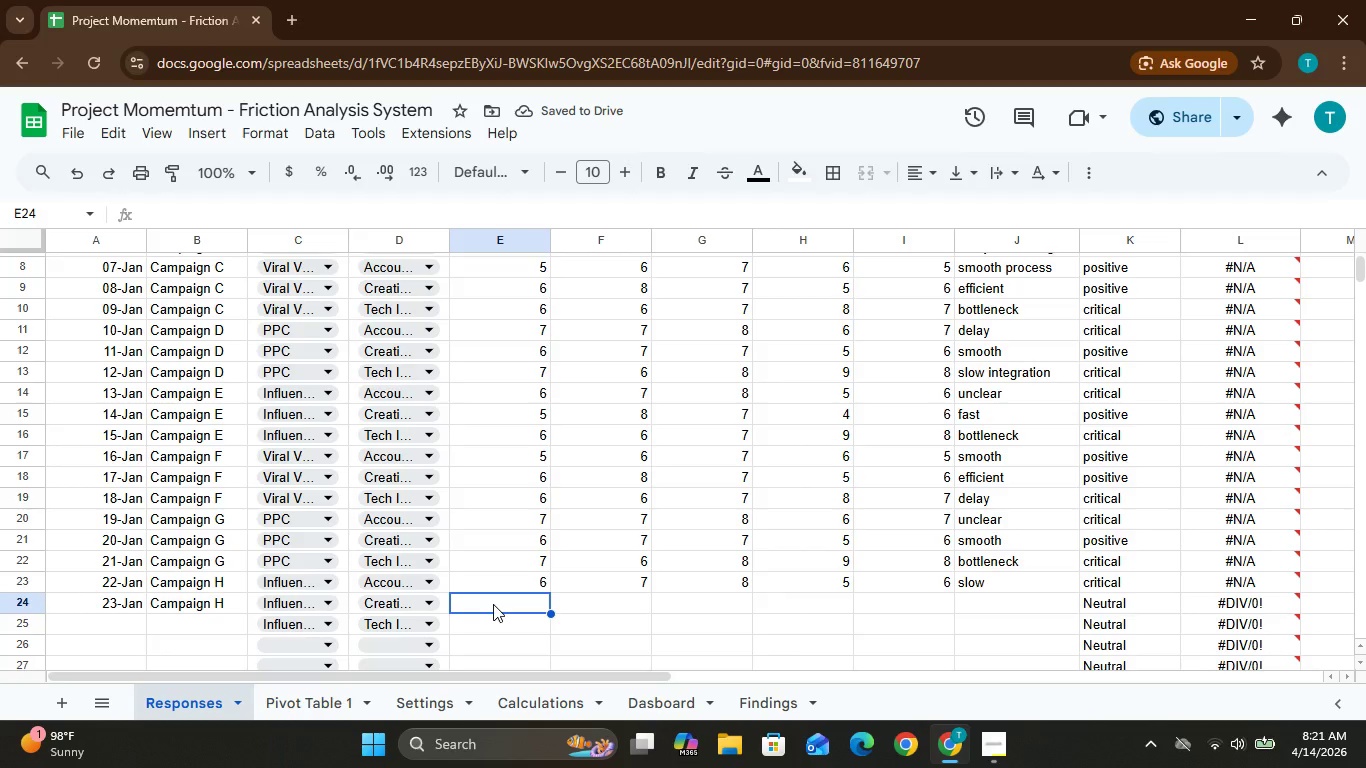 
wait(9.83)
 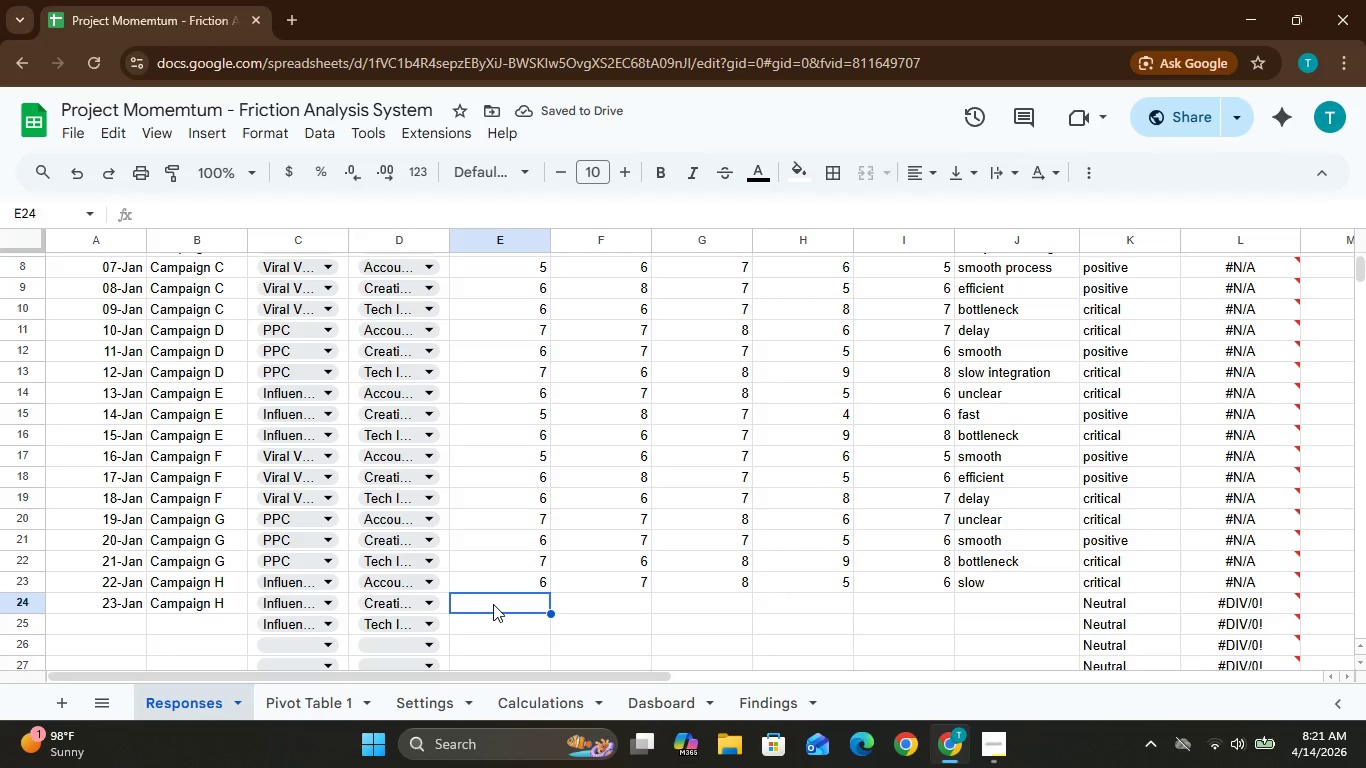 
key(5)
 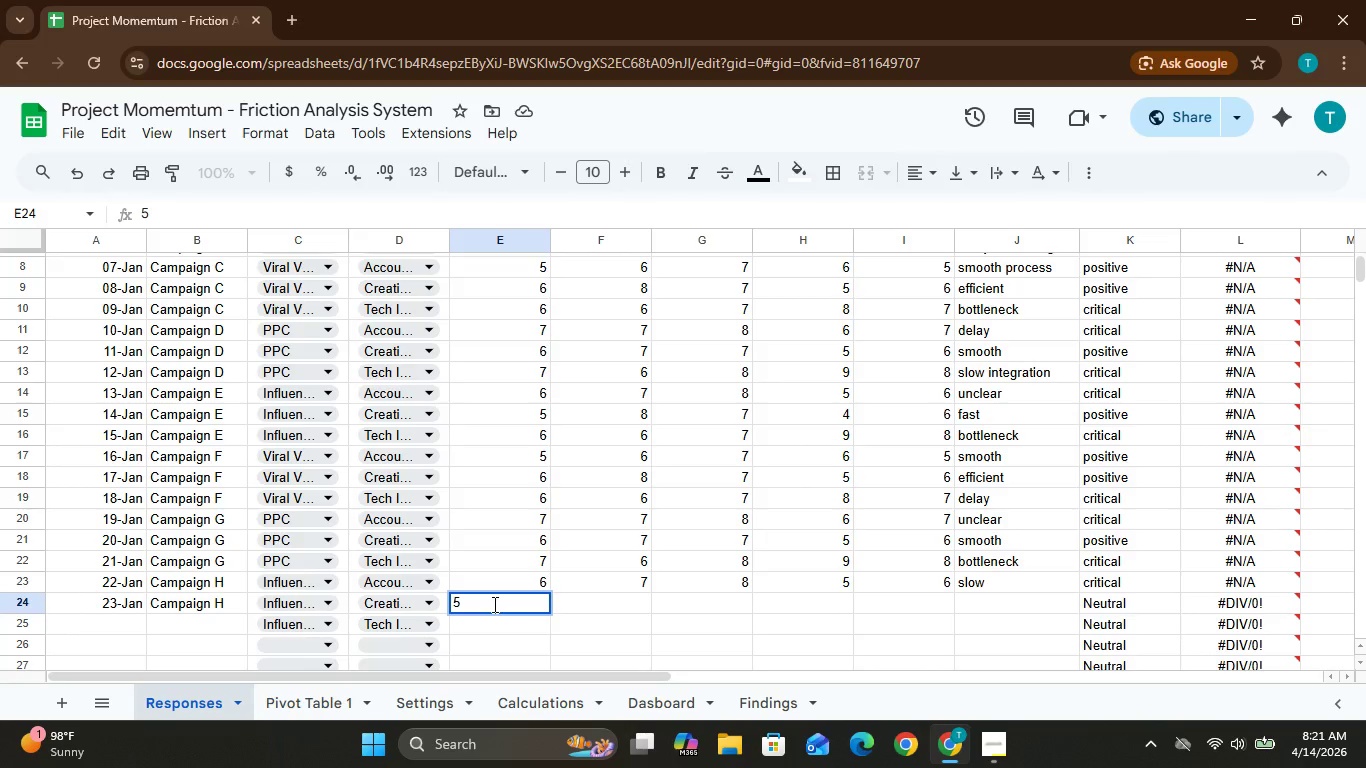 
key(ArrowRight)
 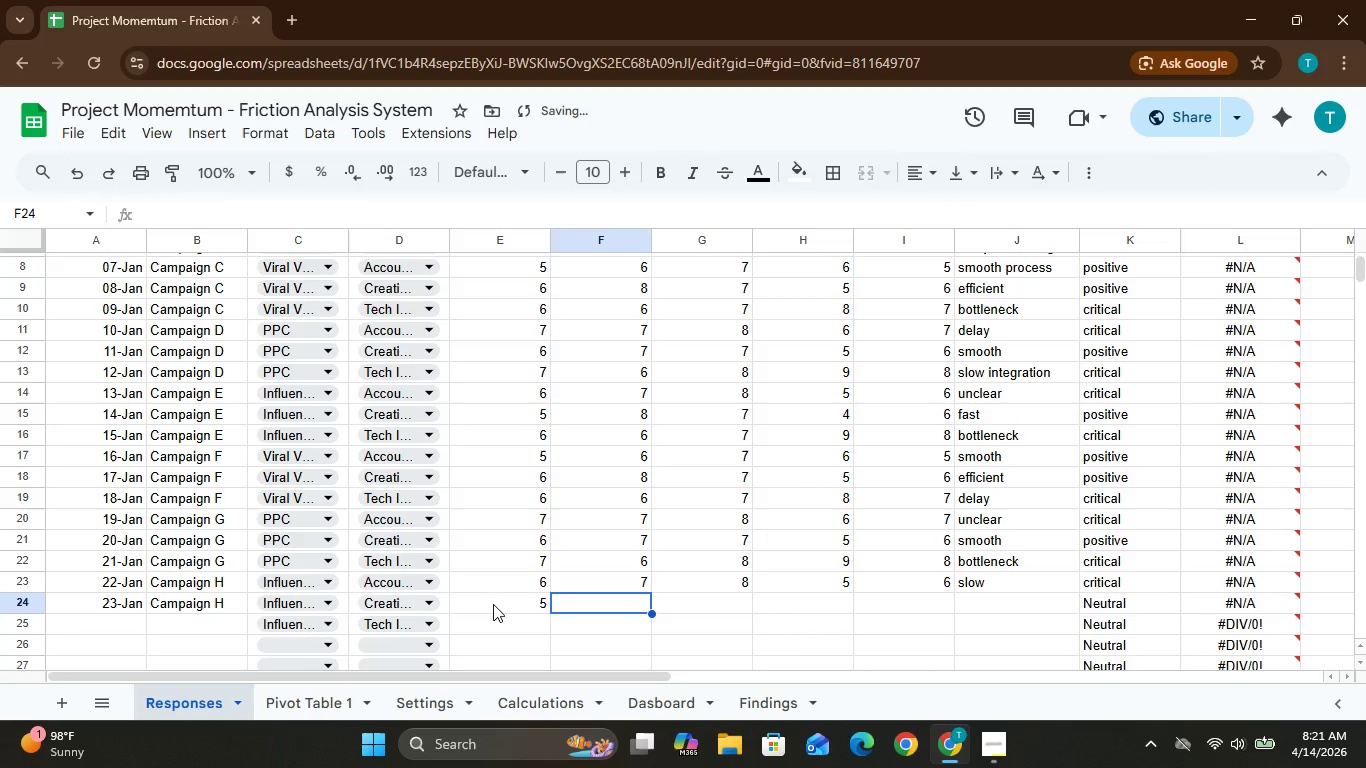 
key(8)
 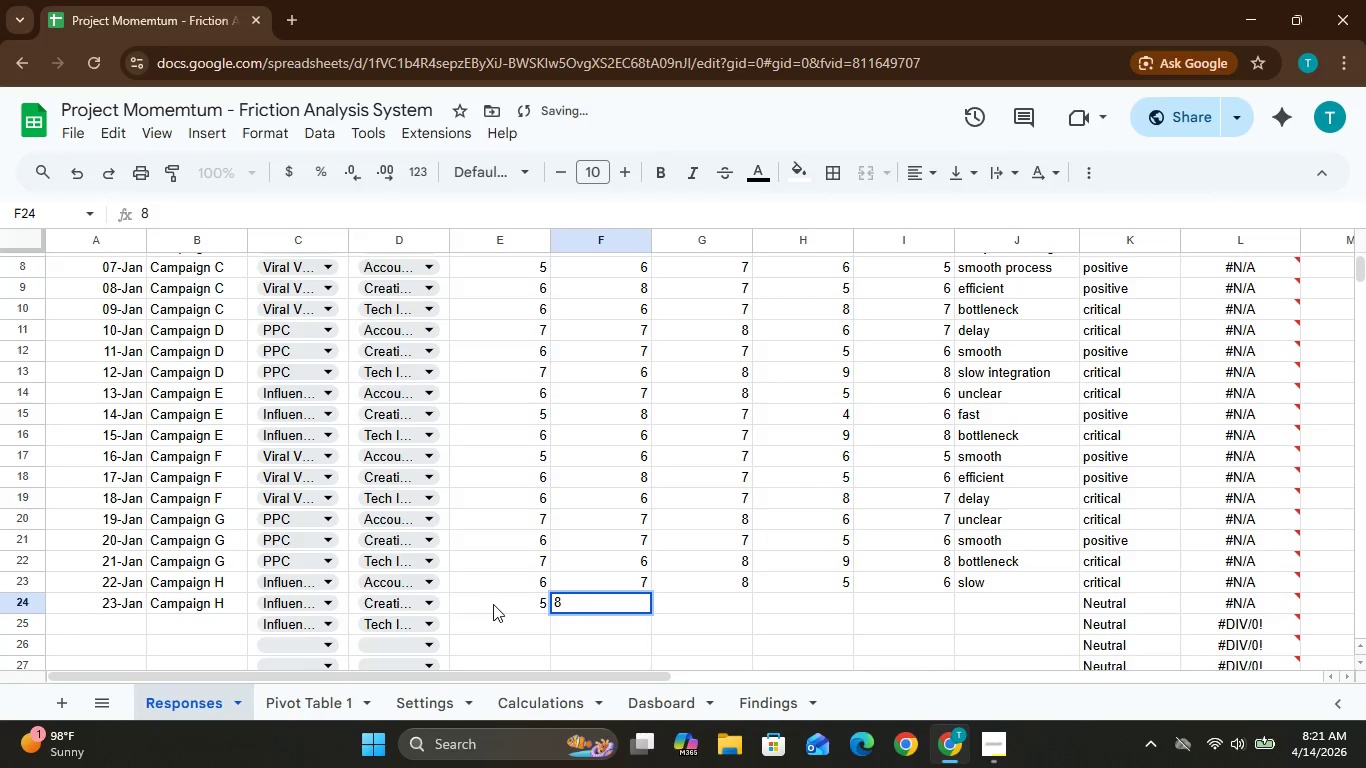 
key(ArrowRight)
 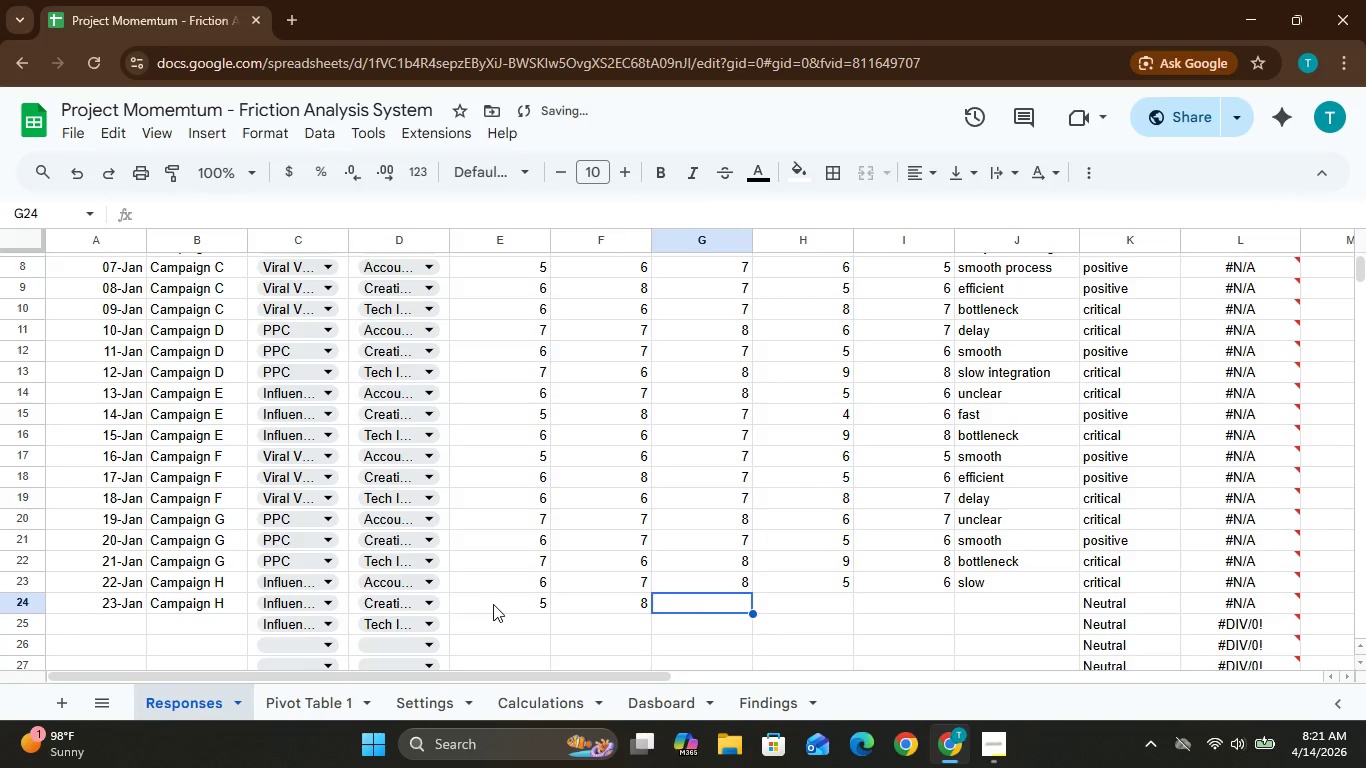 
key(7)
 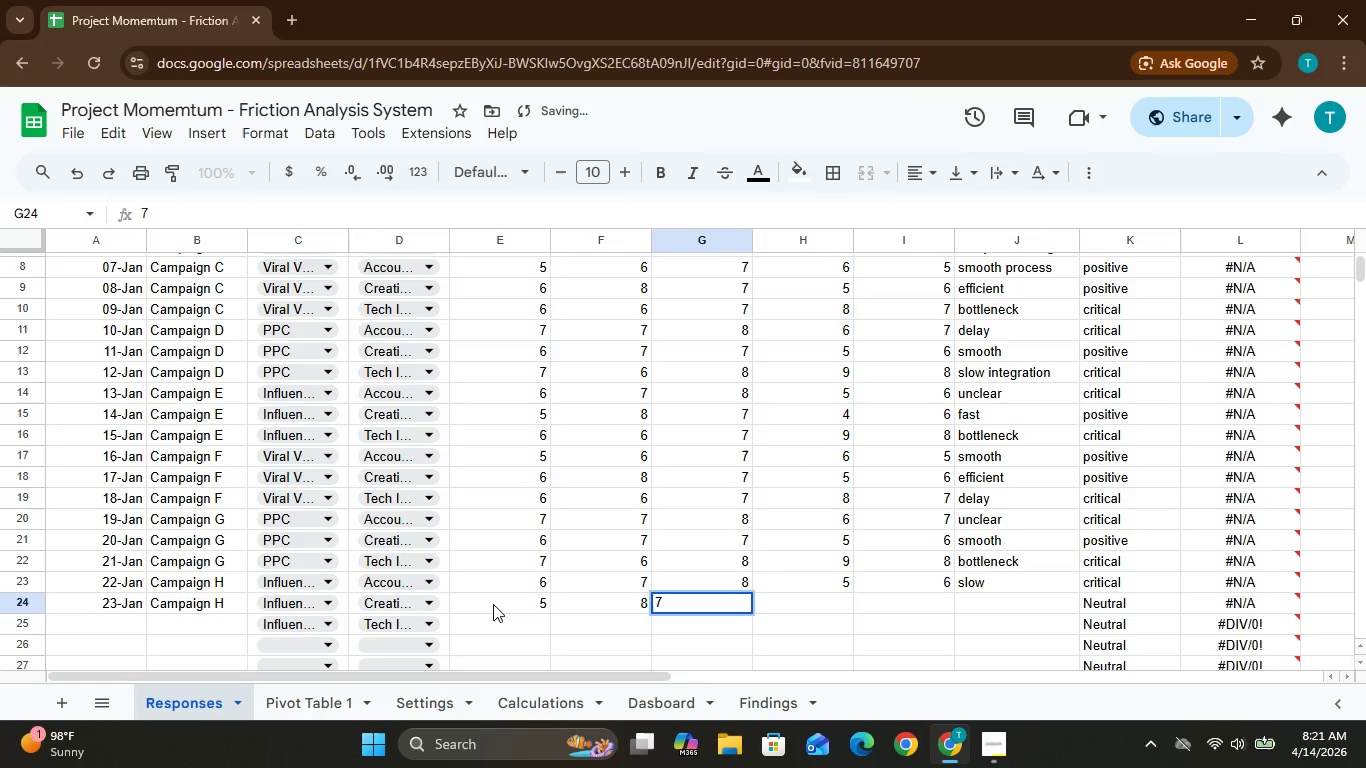 
key(ArrowRight)
 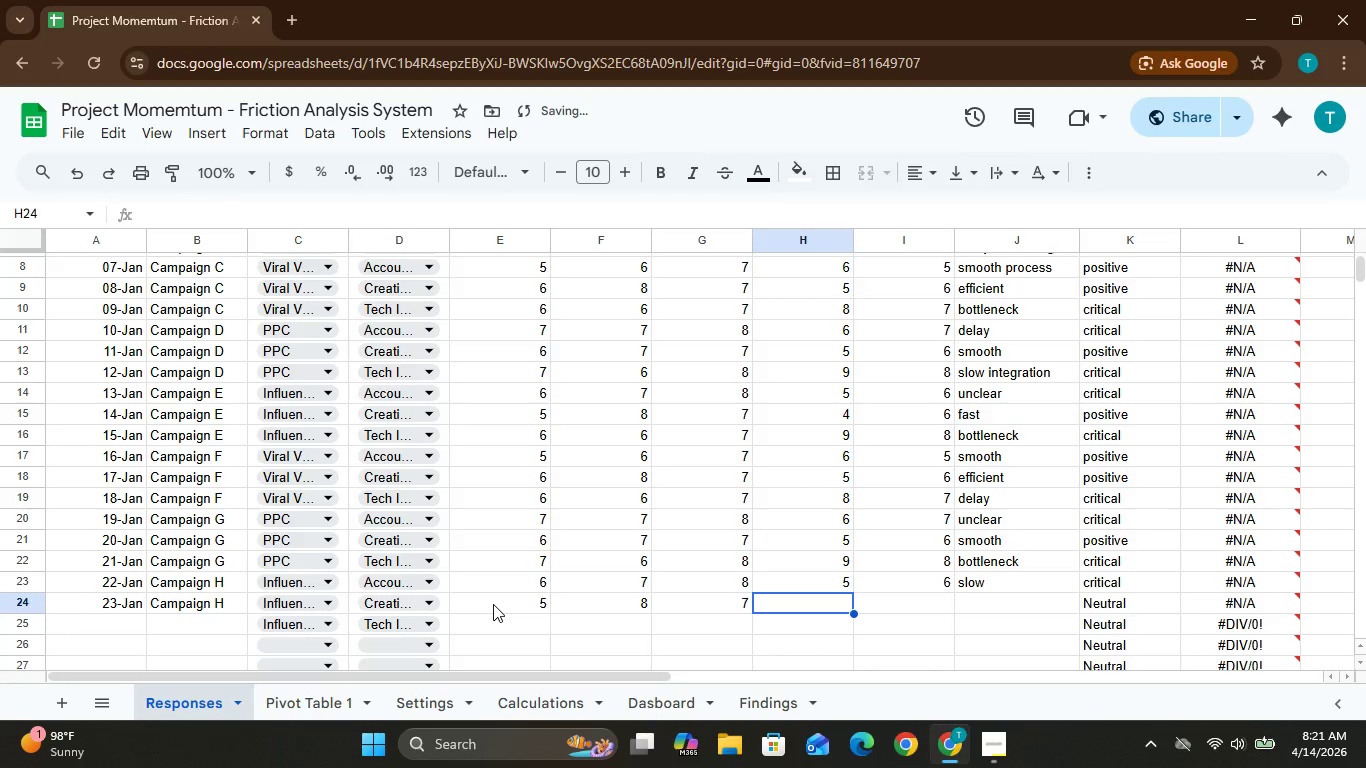 
key(4)
 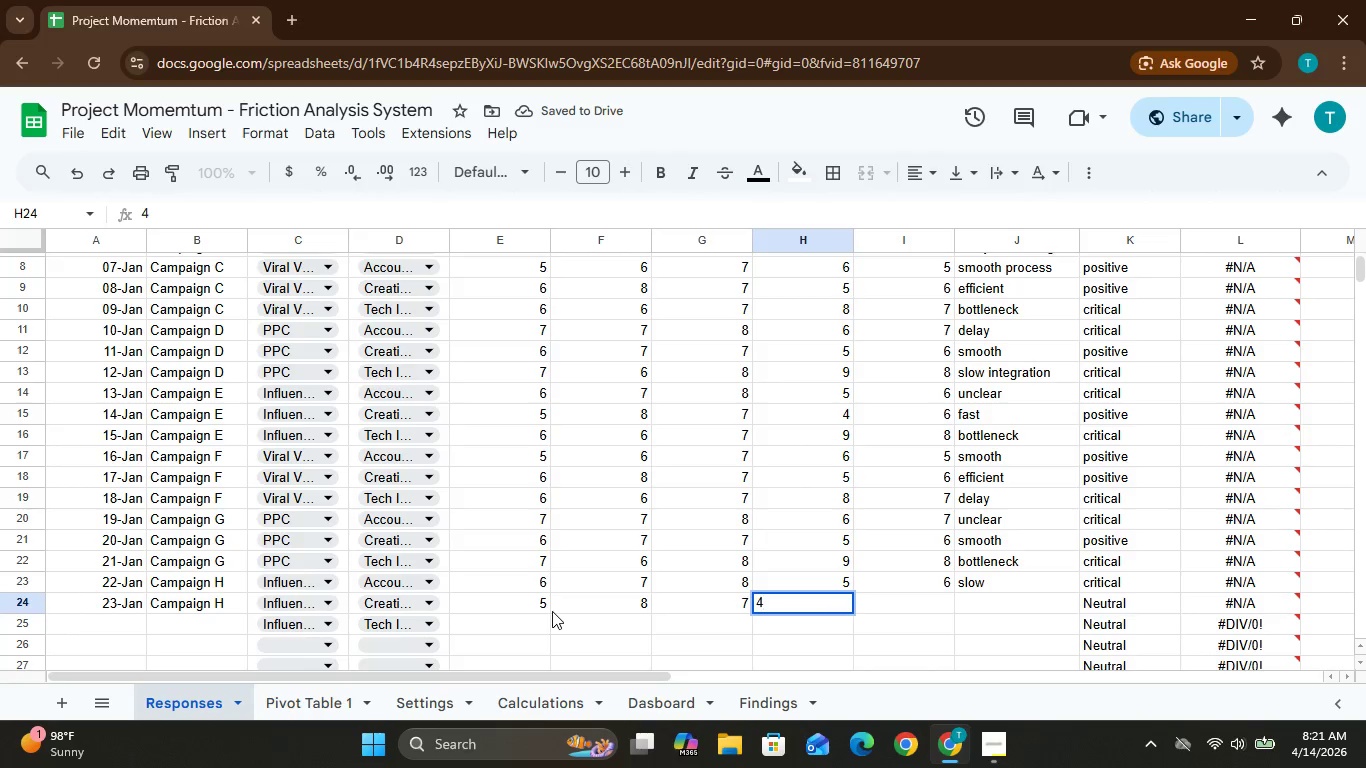 
key(ArrowRight)
 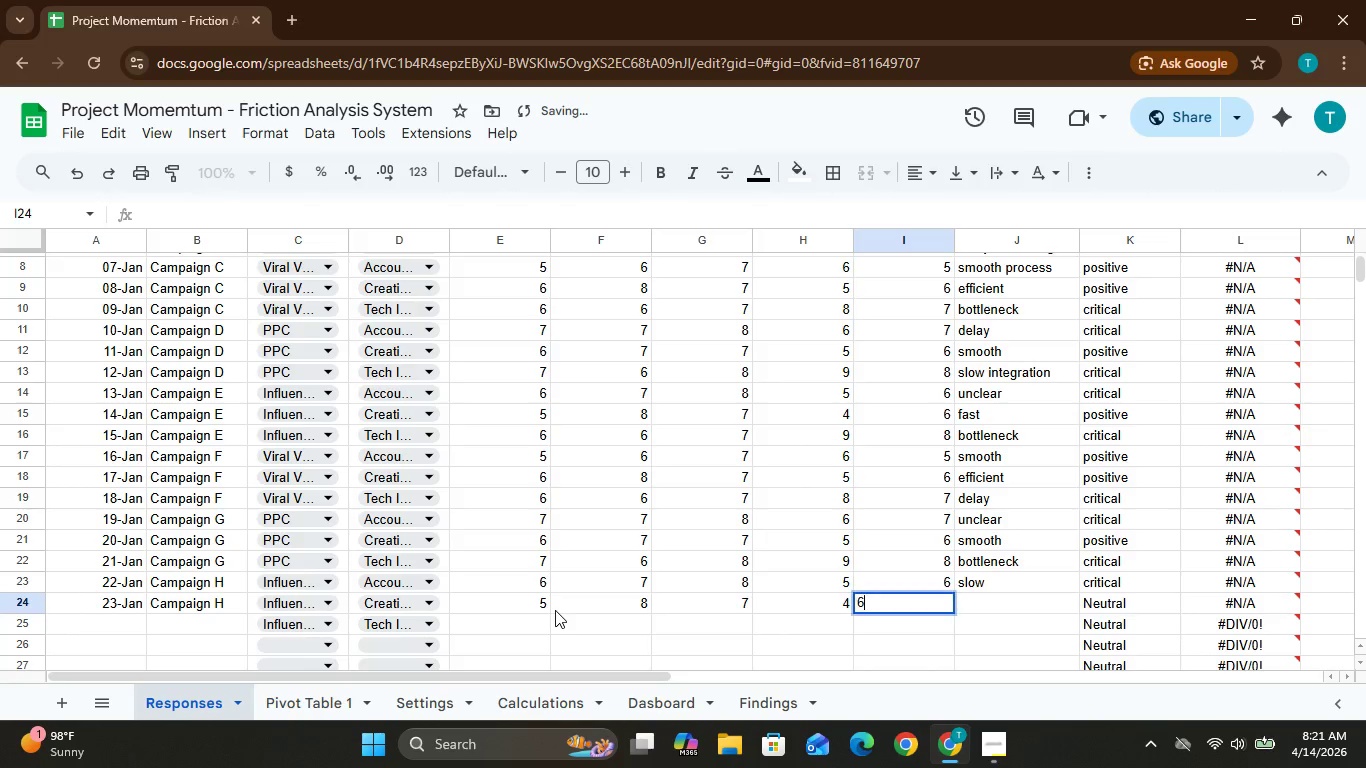 
key(6)
 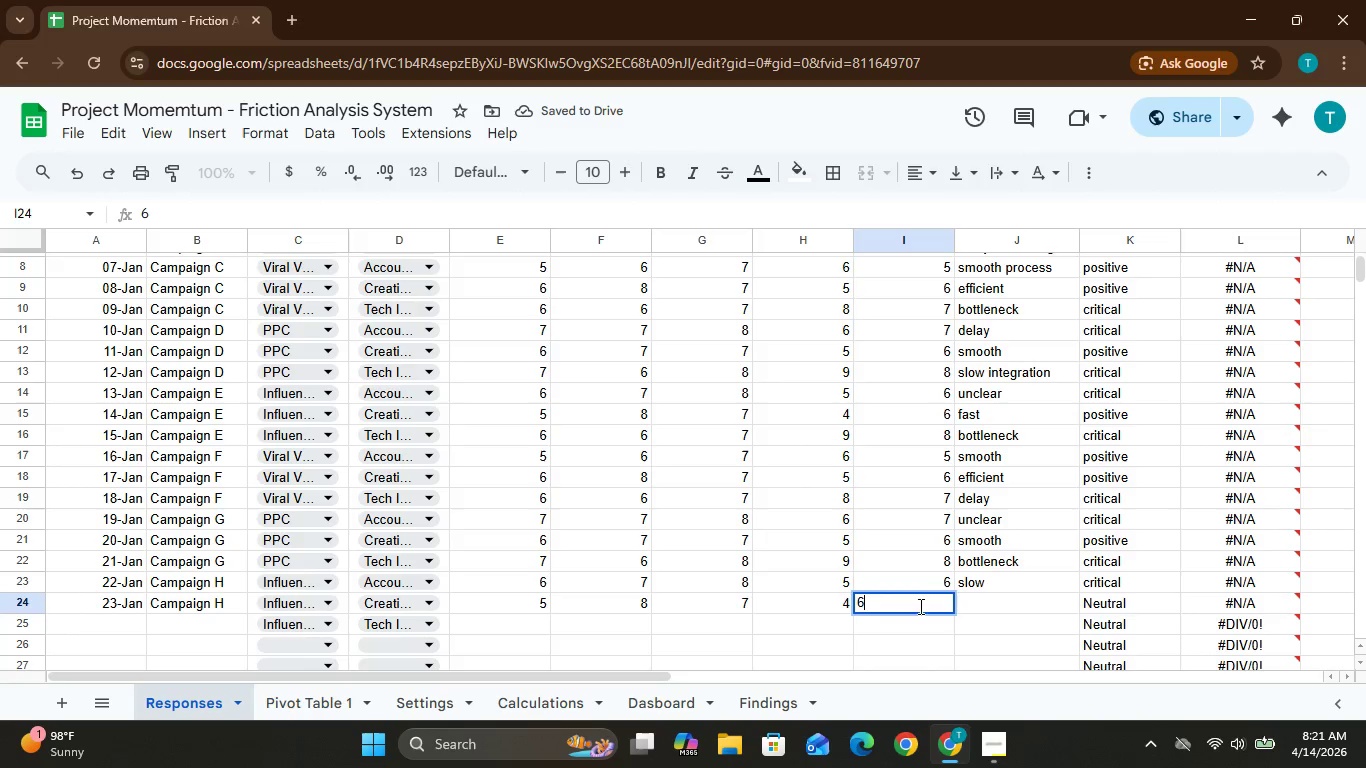 
key(ArrowRight)
 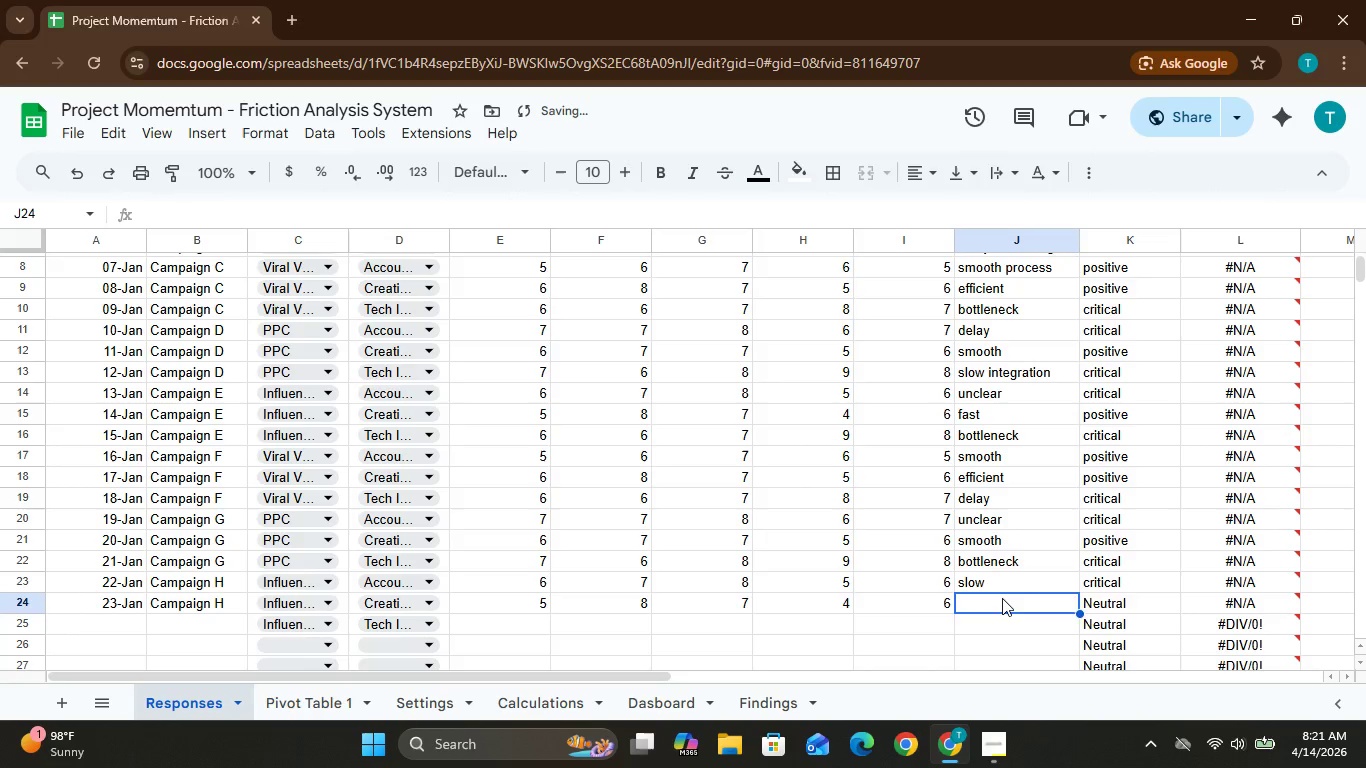 
type(fast)
 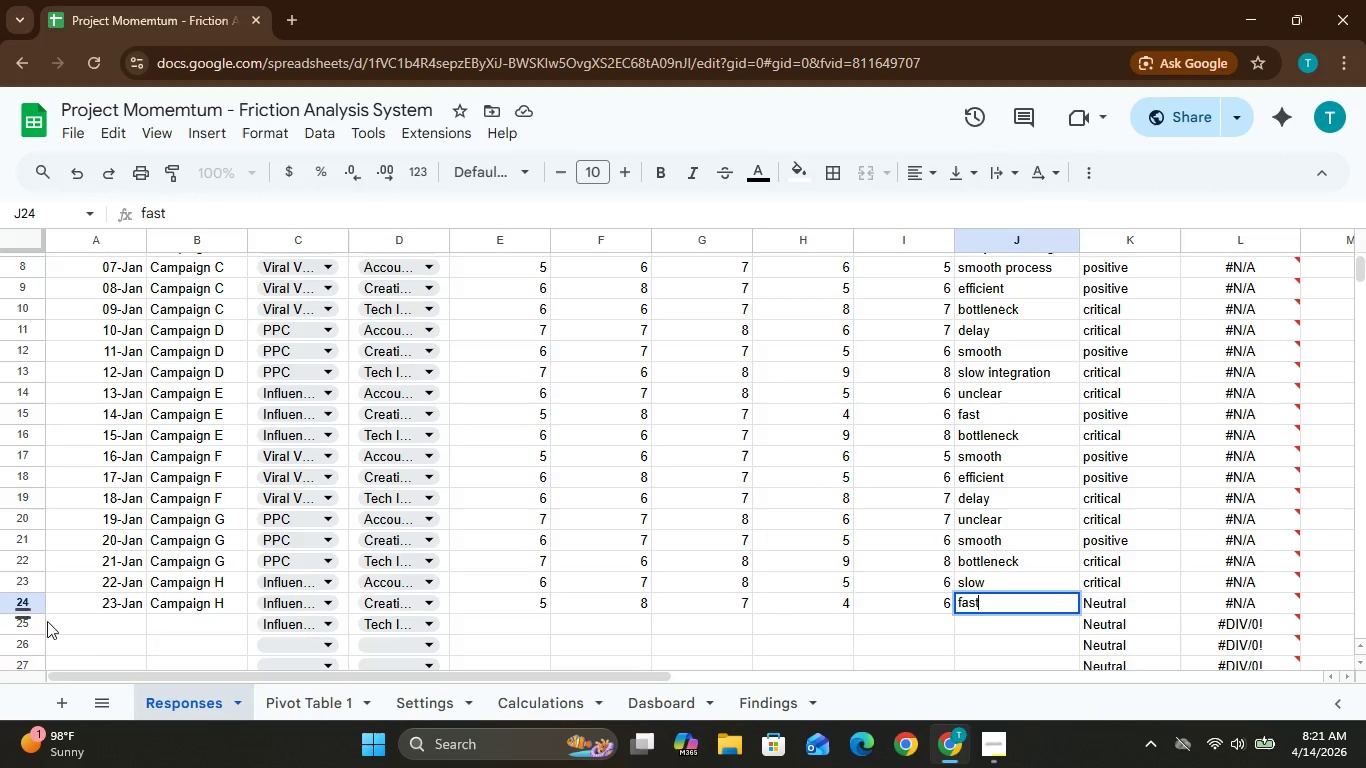 
left_click([108, 623])
 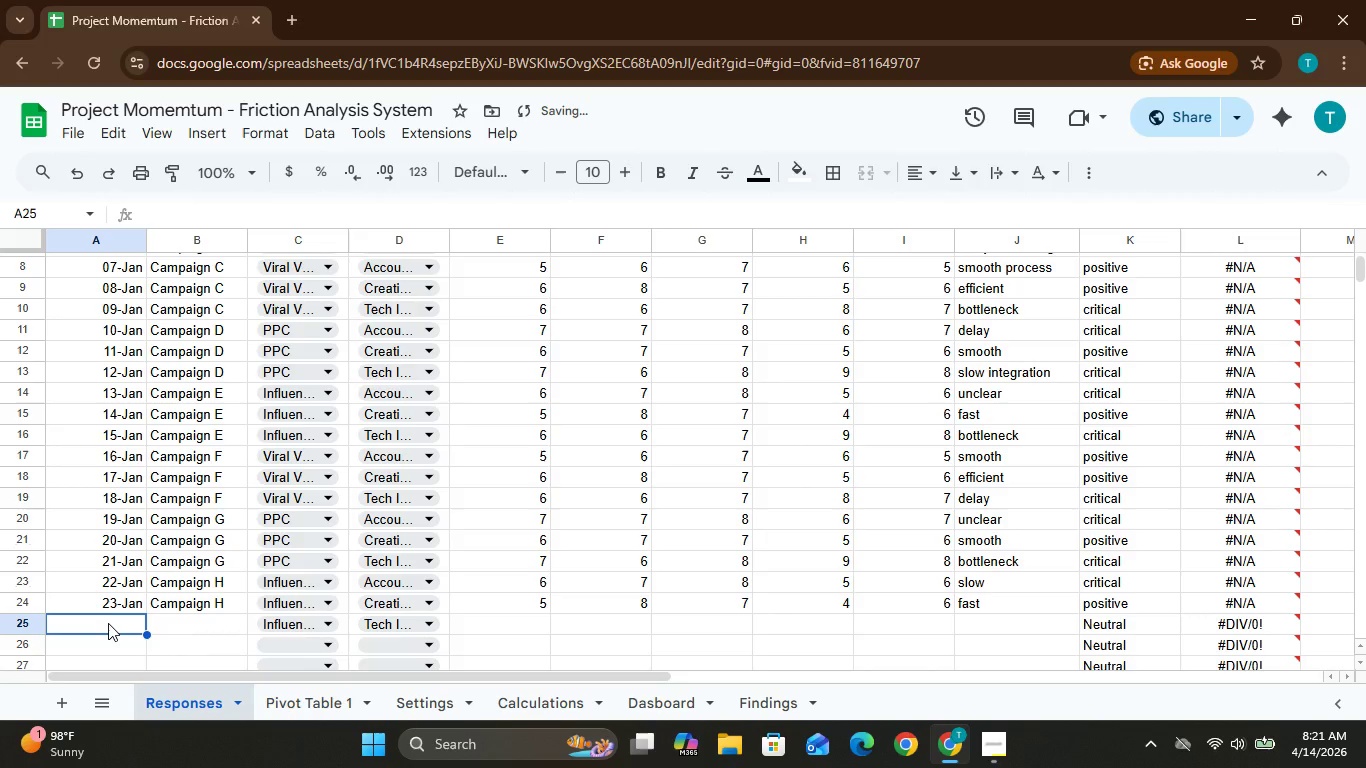 
type(24-)
 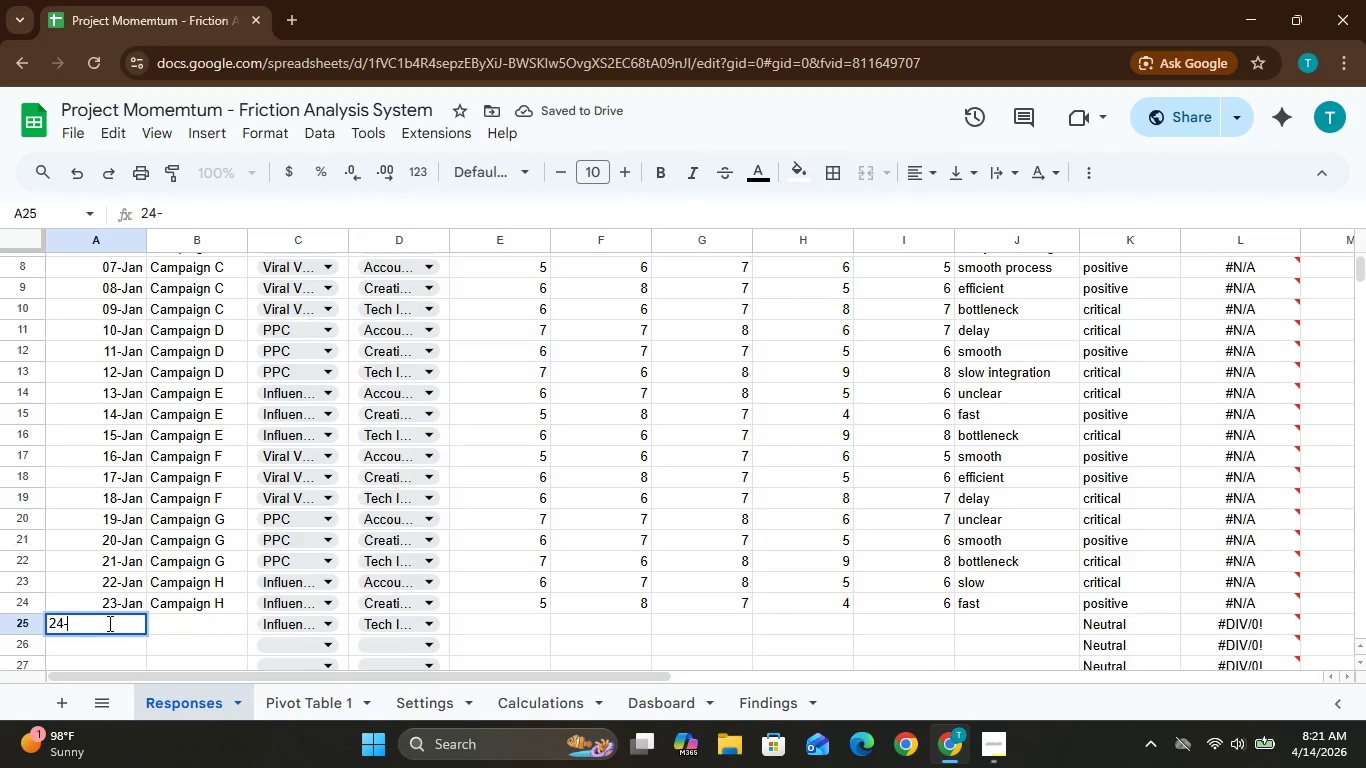 
type(JK[Insert])
key(Backspace)
 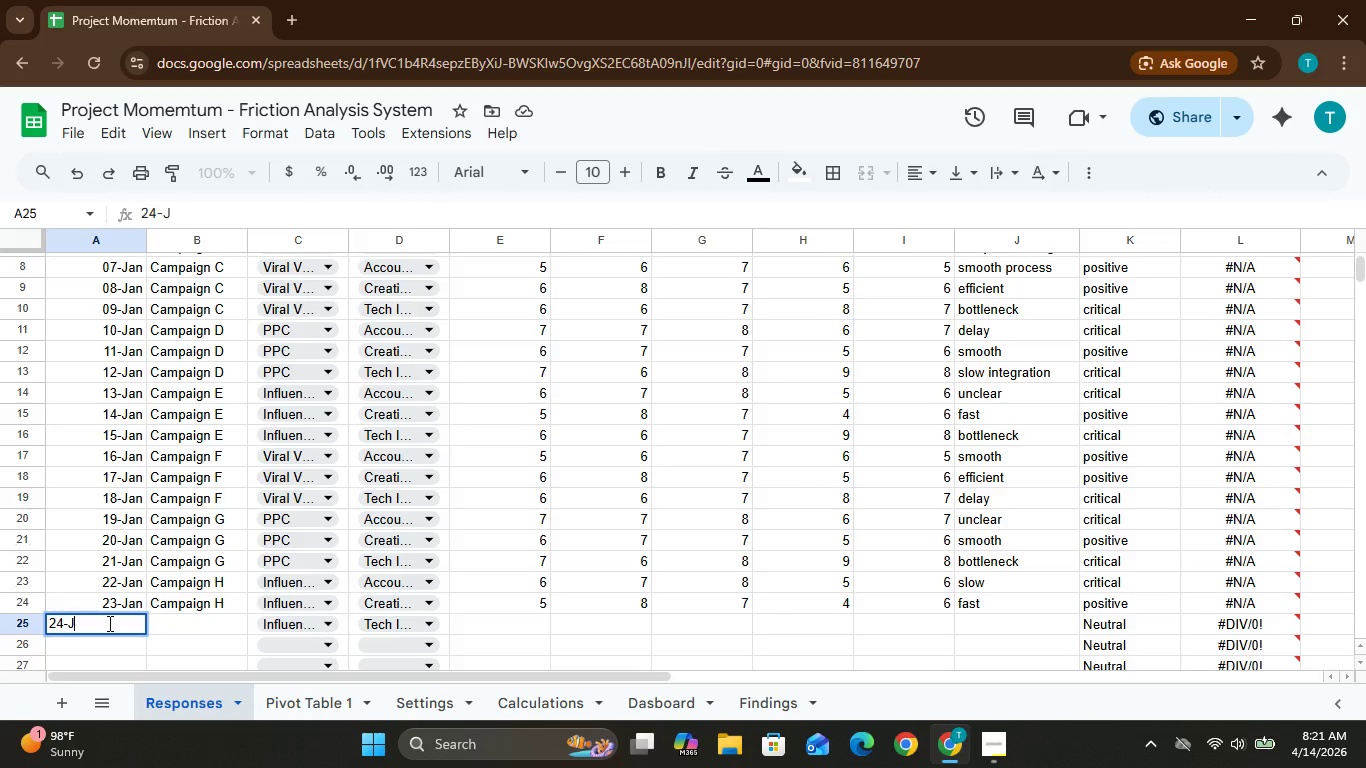 
wait(6.75)
 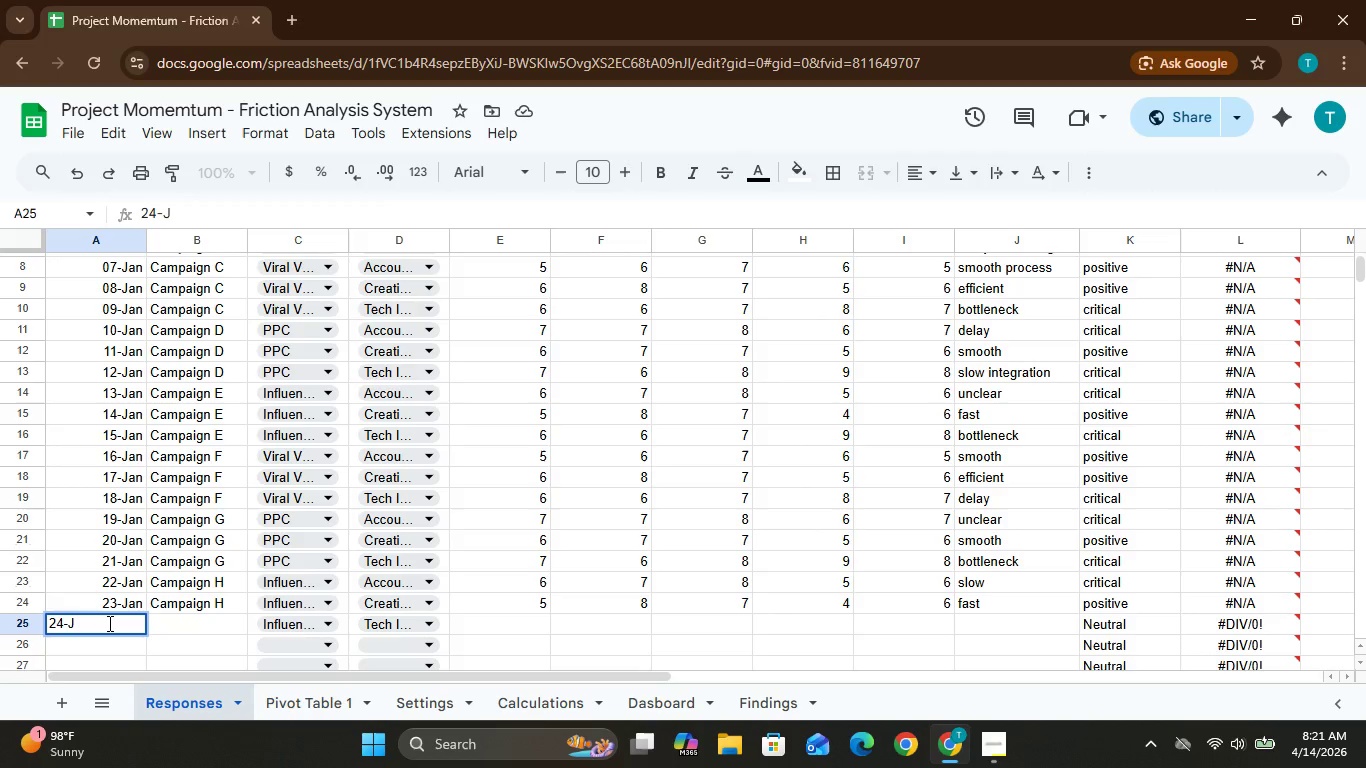 
type(an)
 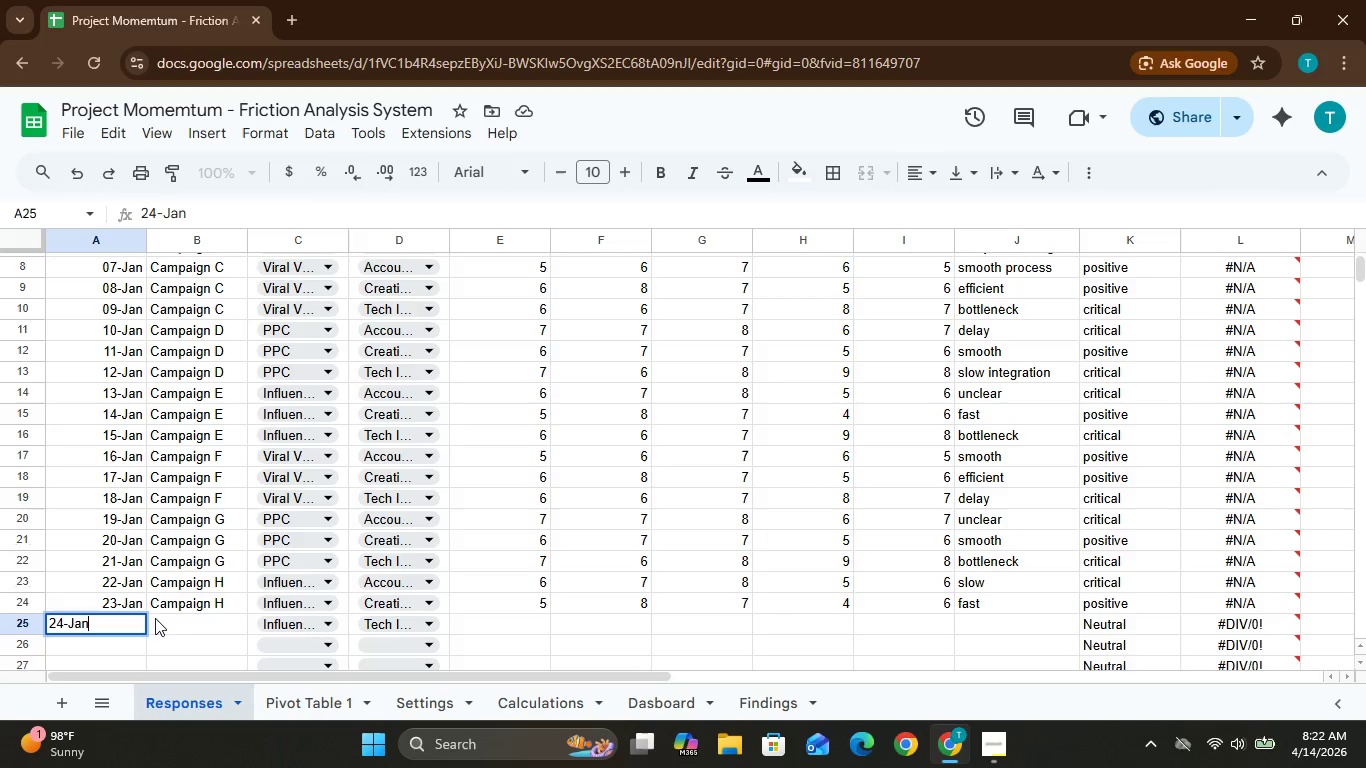 
left_click([155, 620])
 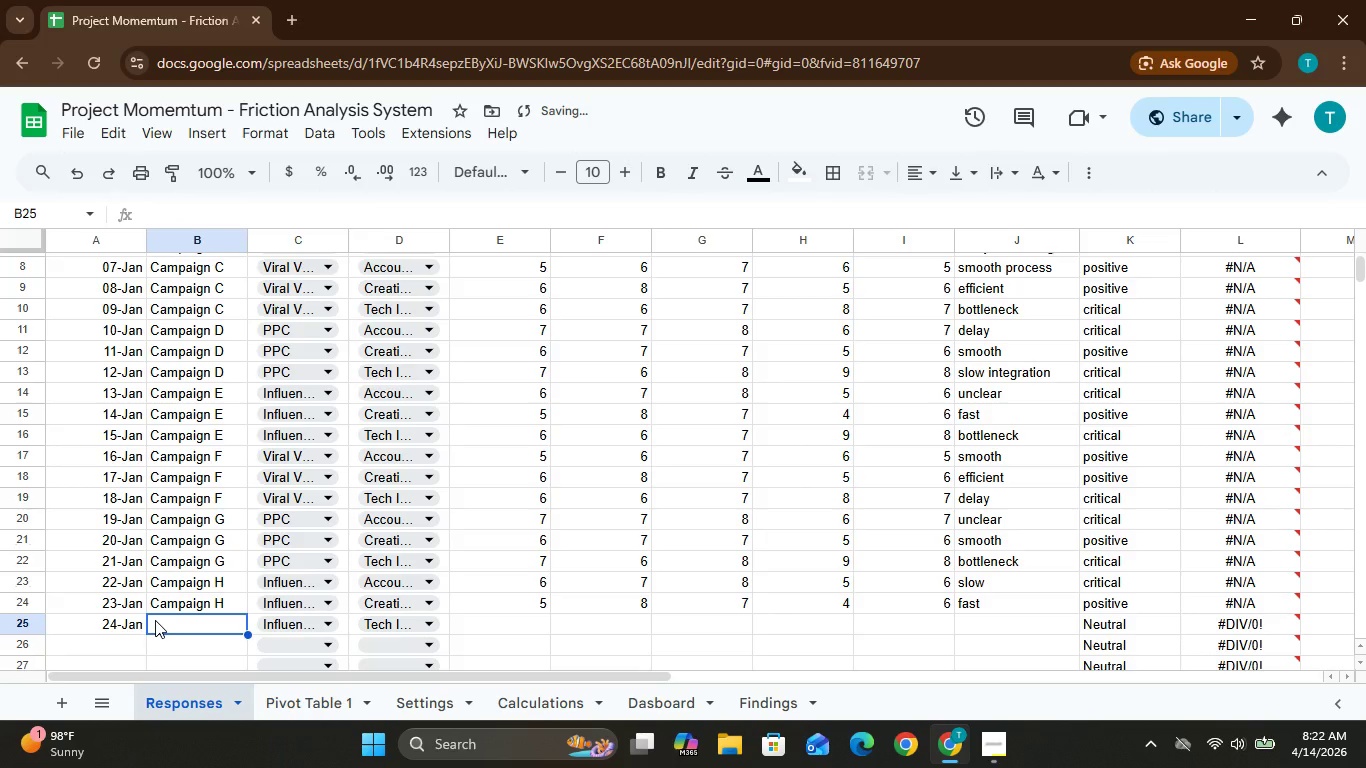 
key(Shift+C)
 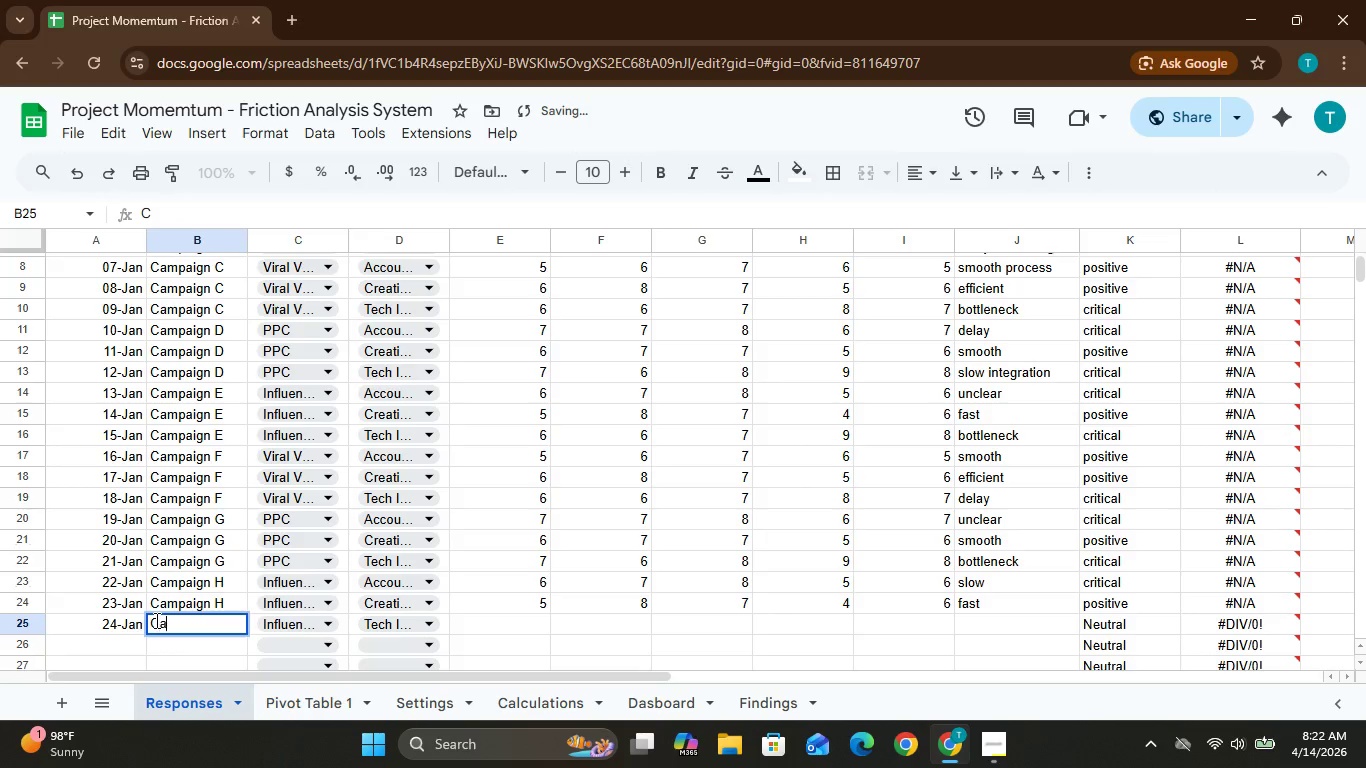 
hold_key(key=A, duration=0.34)
 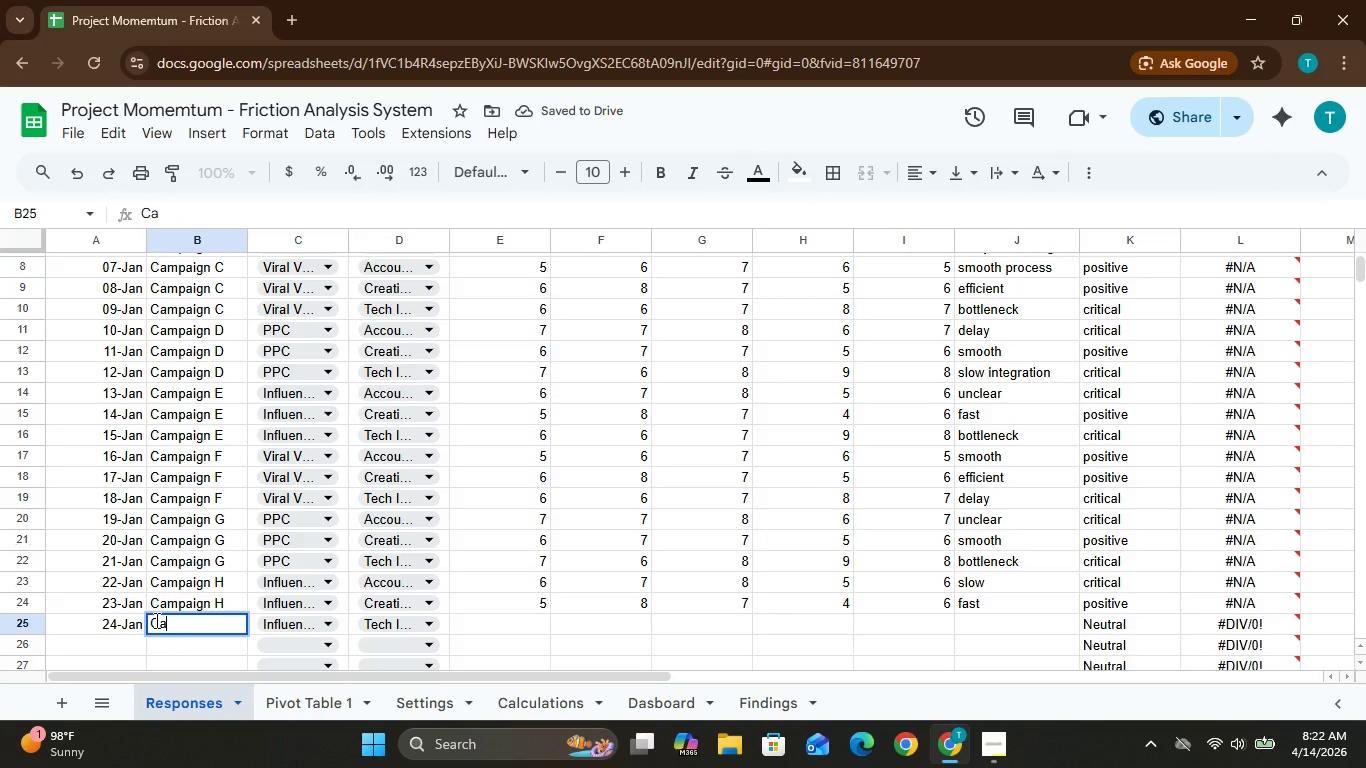 
type(mpaign)
 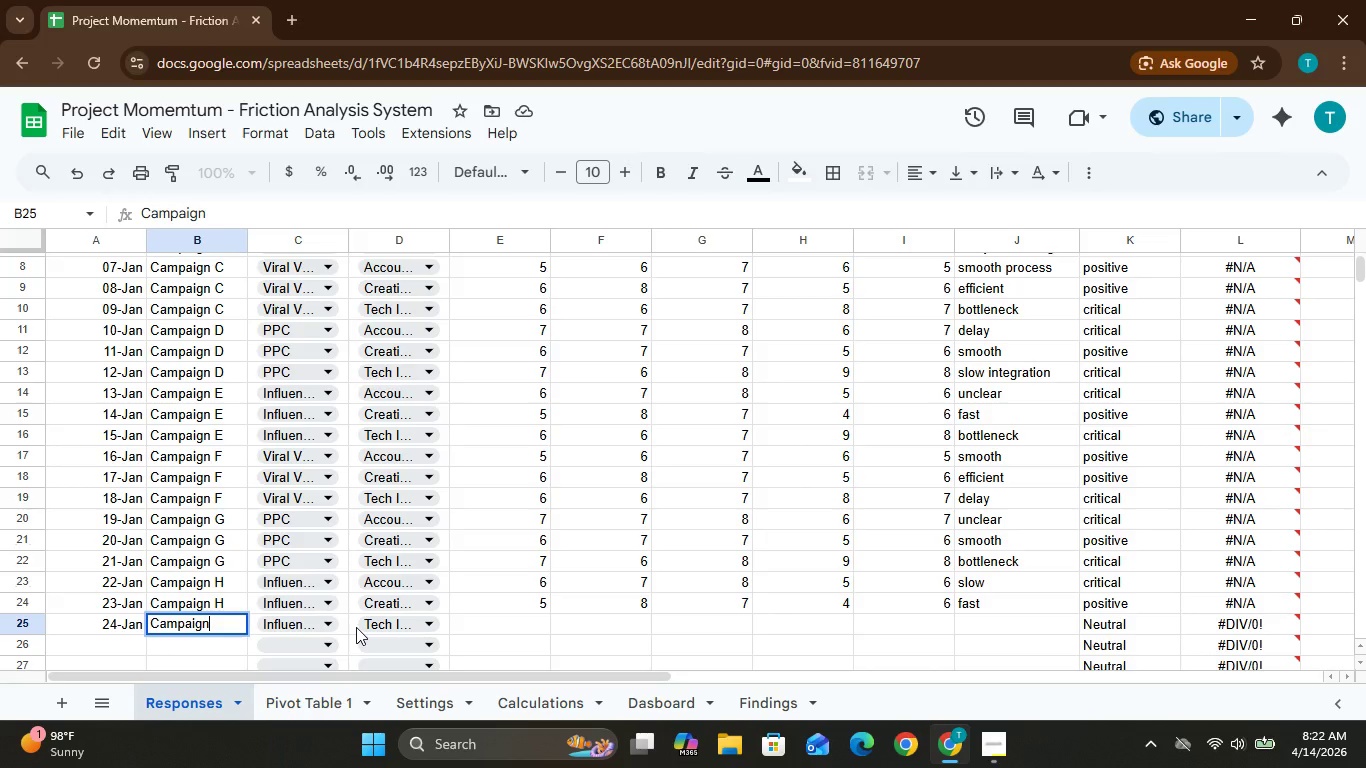 
key(Space)
 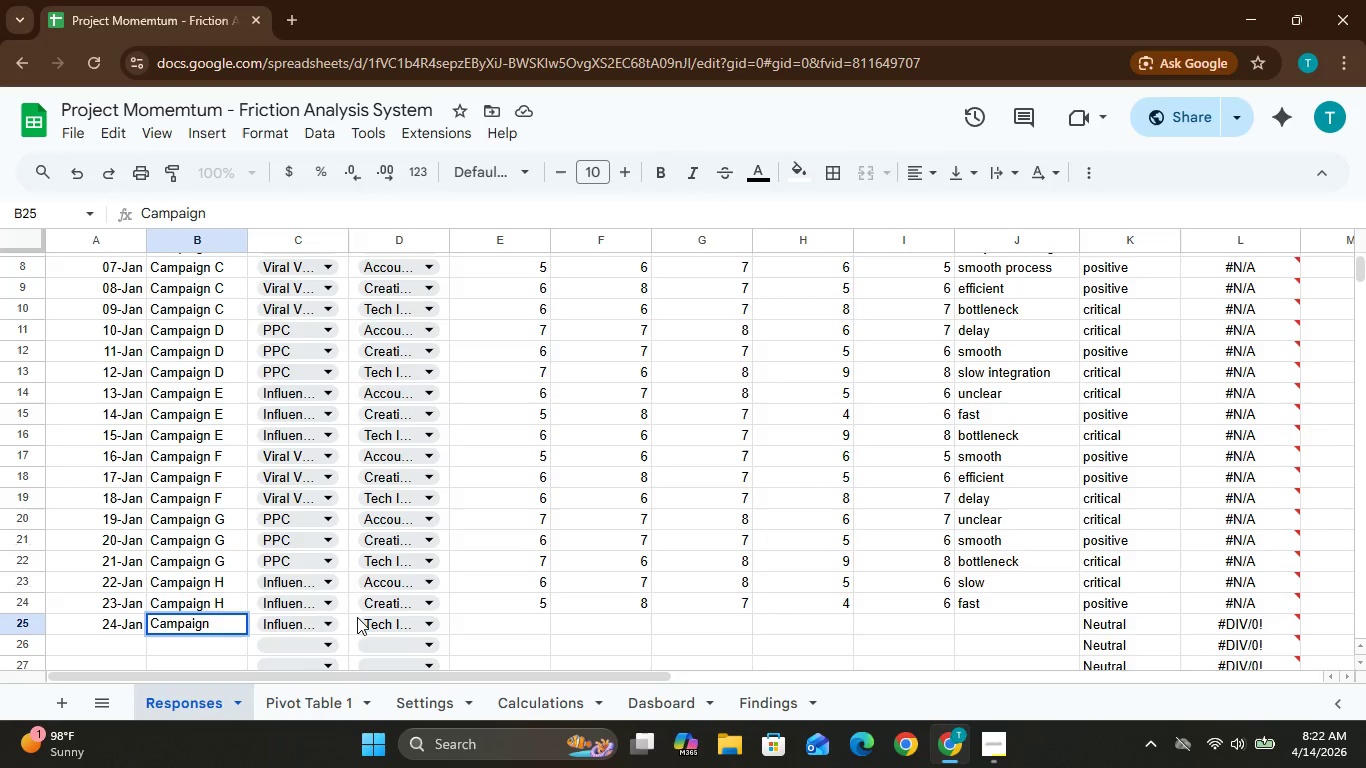 
hold_key(key=ShiftLeft, duration=0.67)
 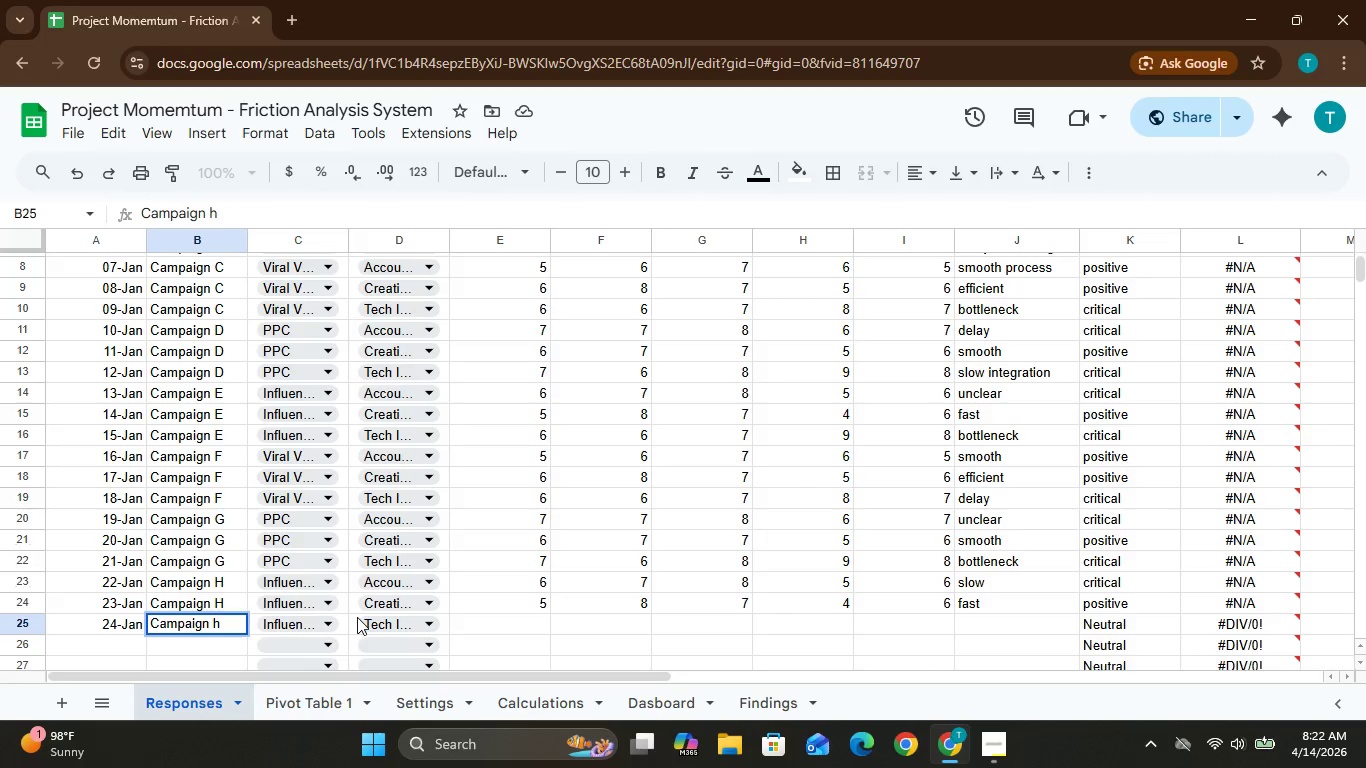 
key(H)
 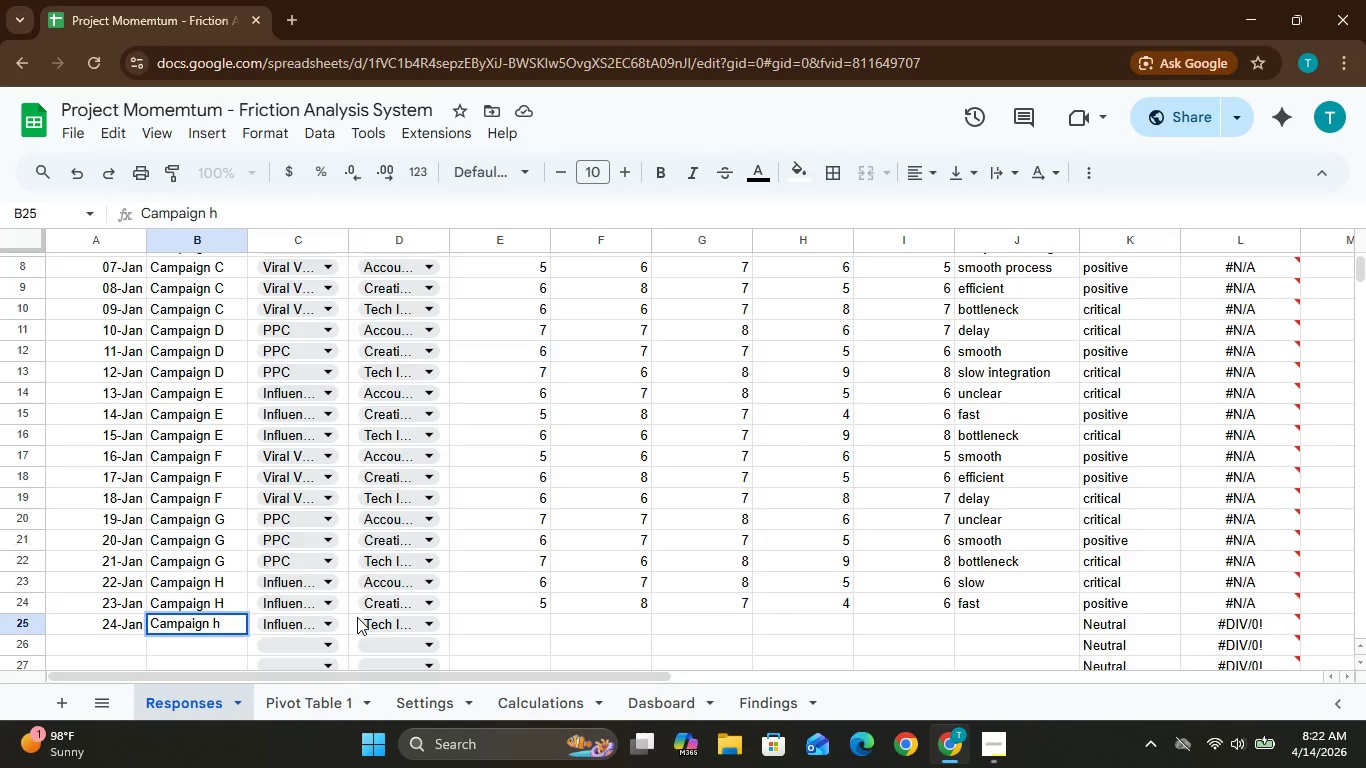 
key(Backspace)
 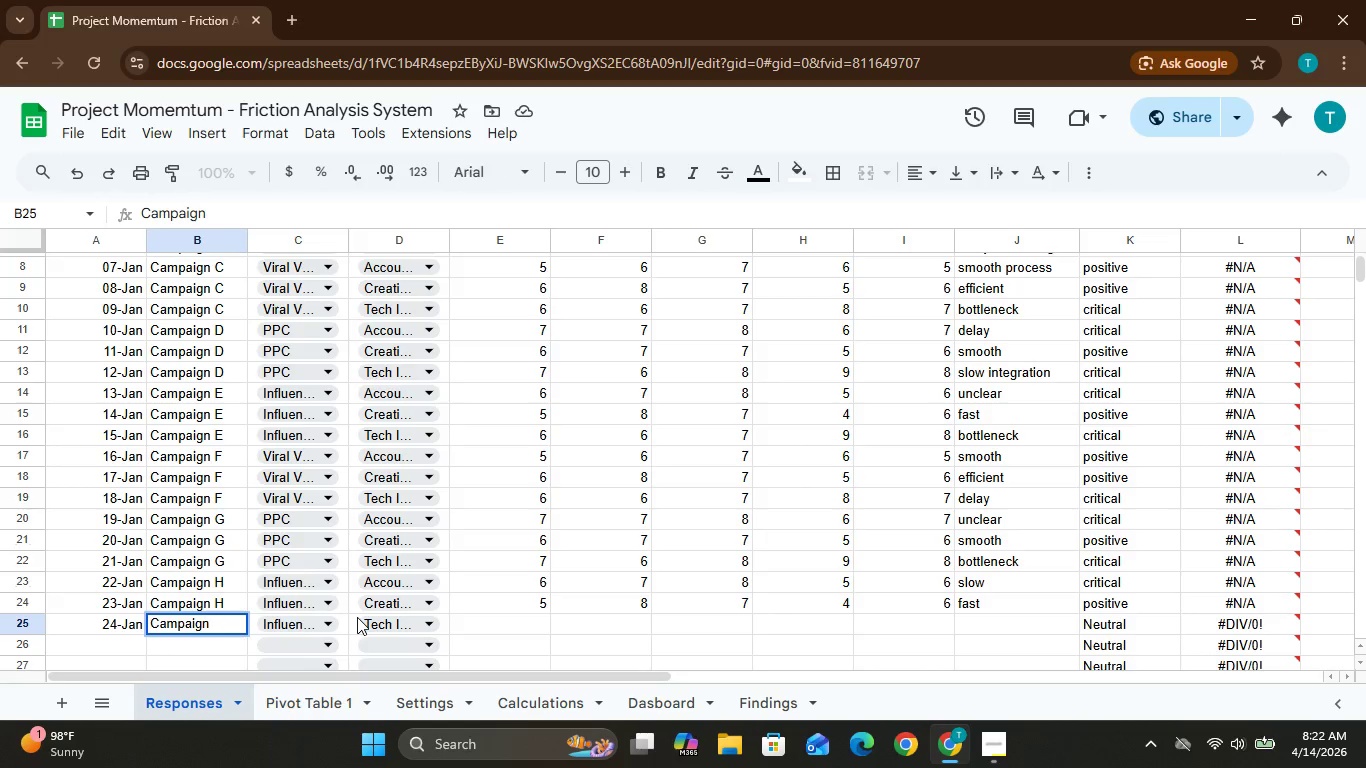 
key(CapsLock)
 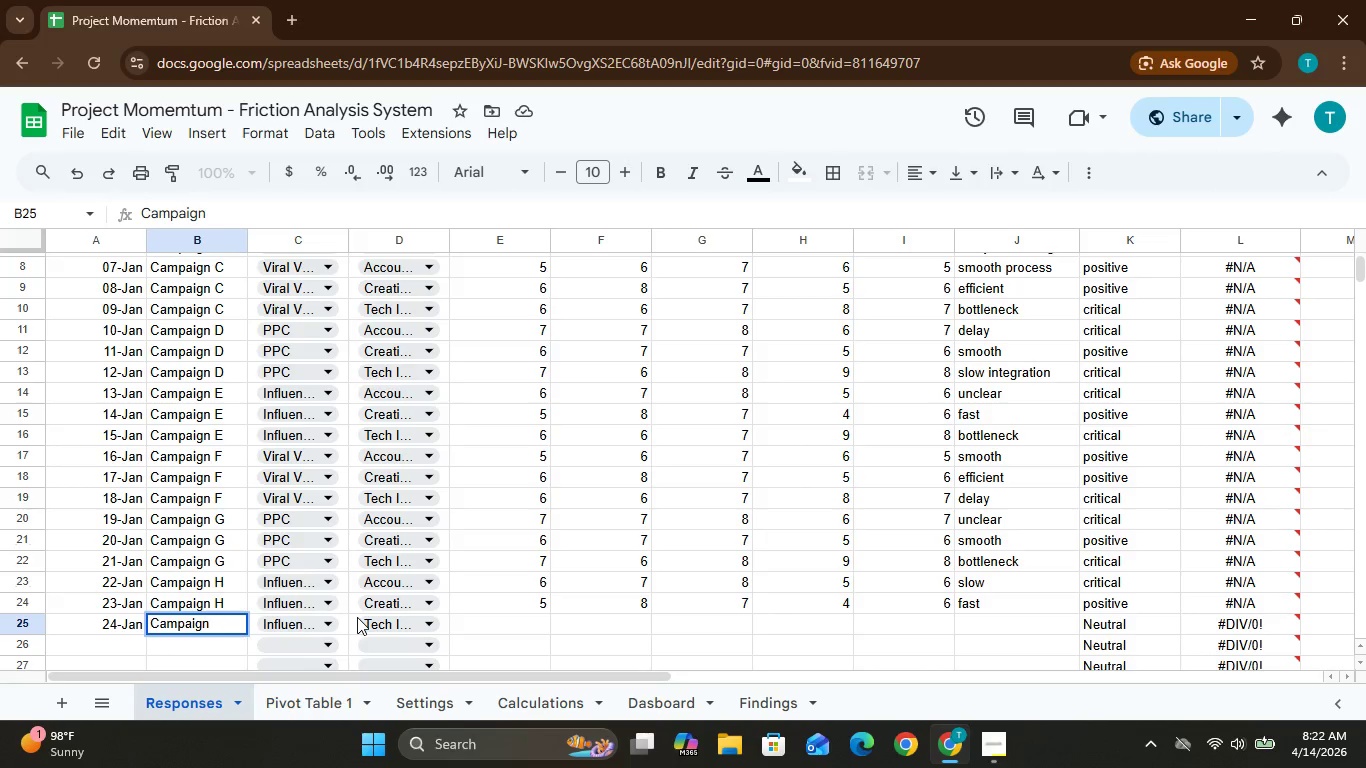 
key(H)
 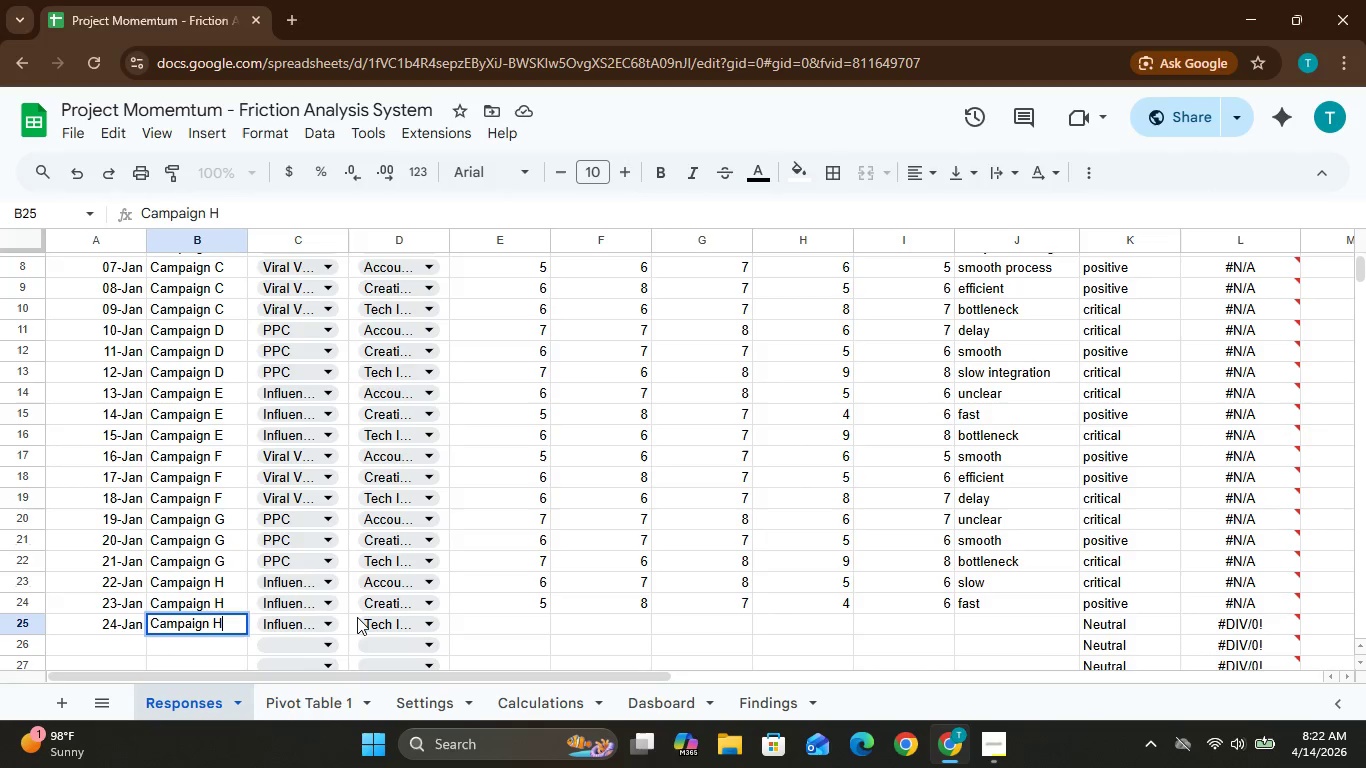 
key(CapsLock)
 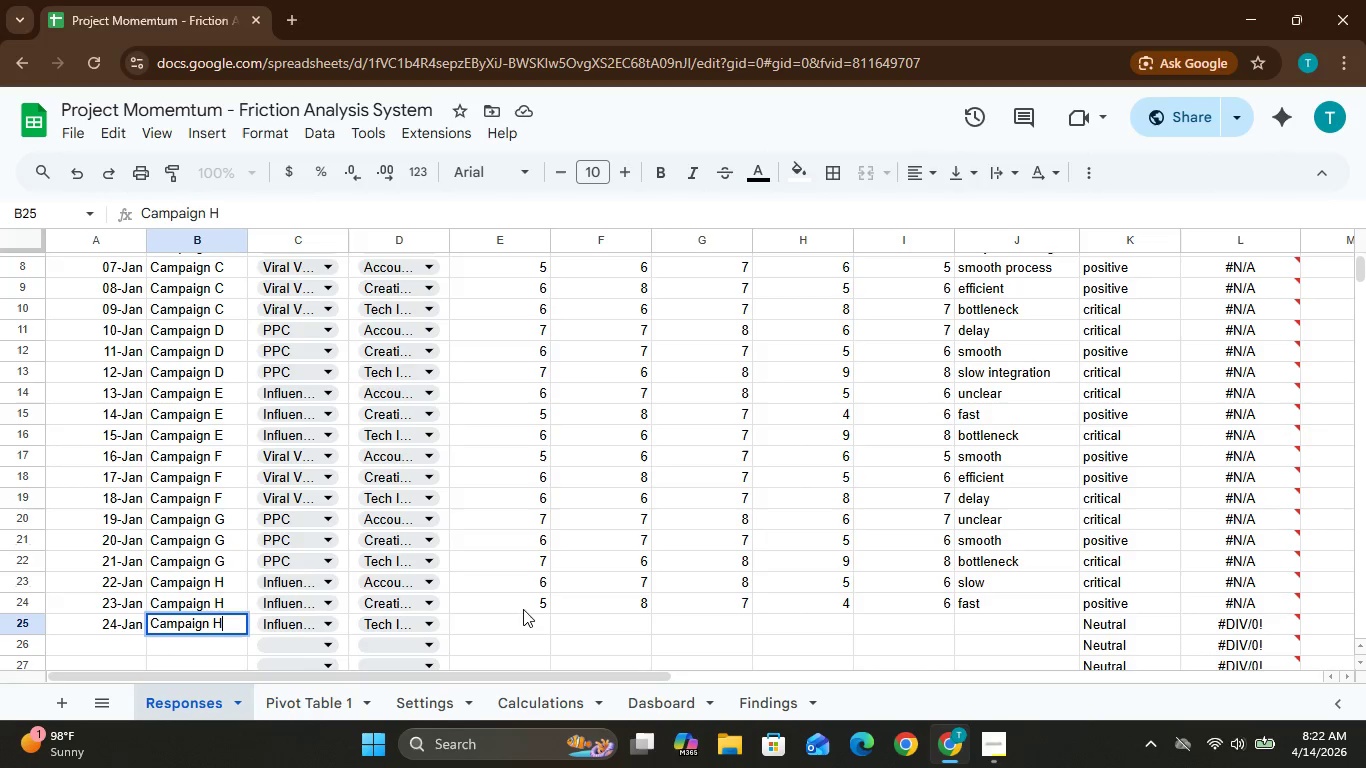 
left_click([513, 617])
 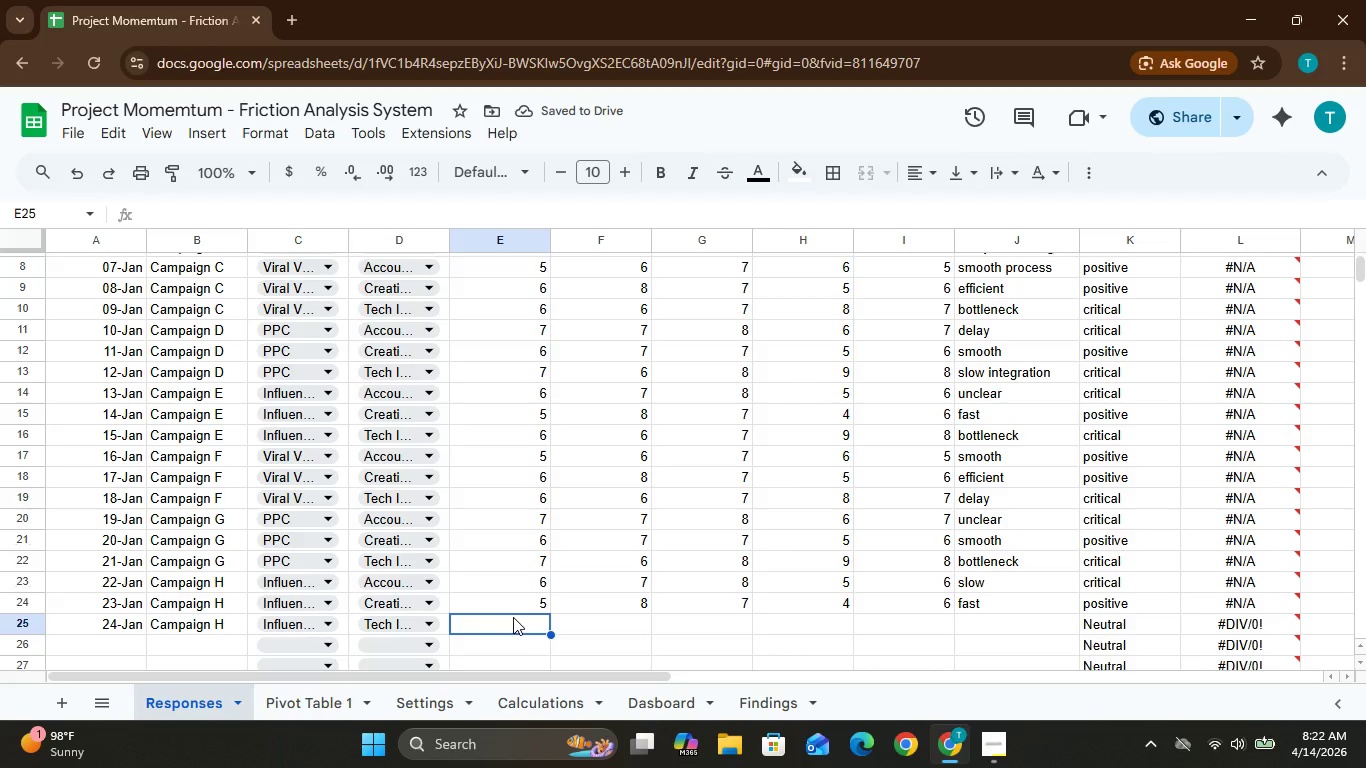 
wait(5.59)
 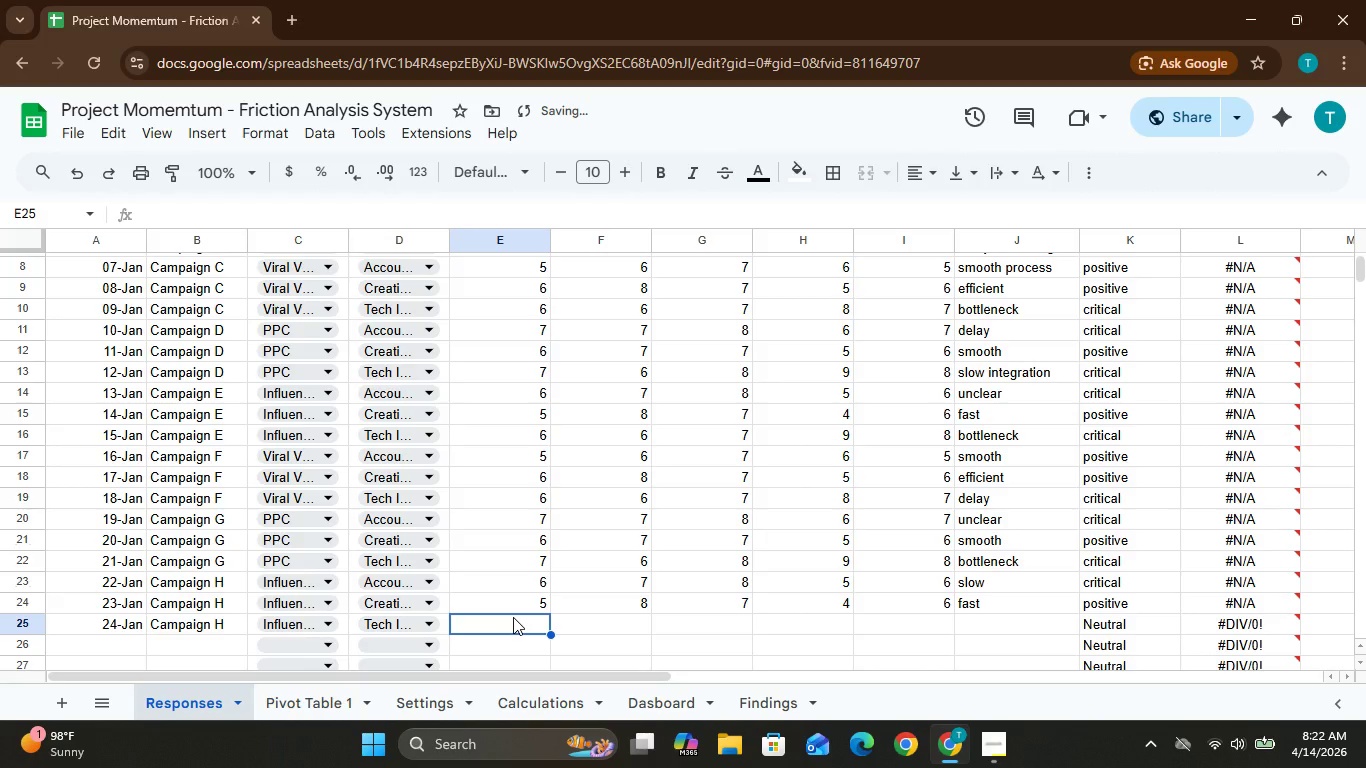 
key(6)
 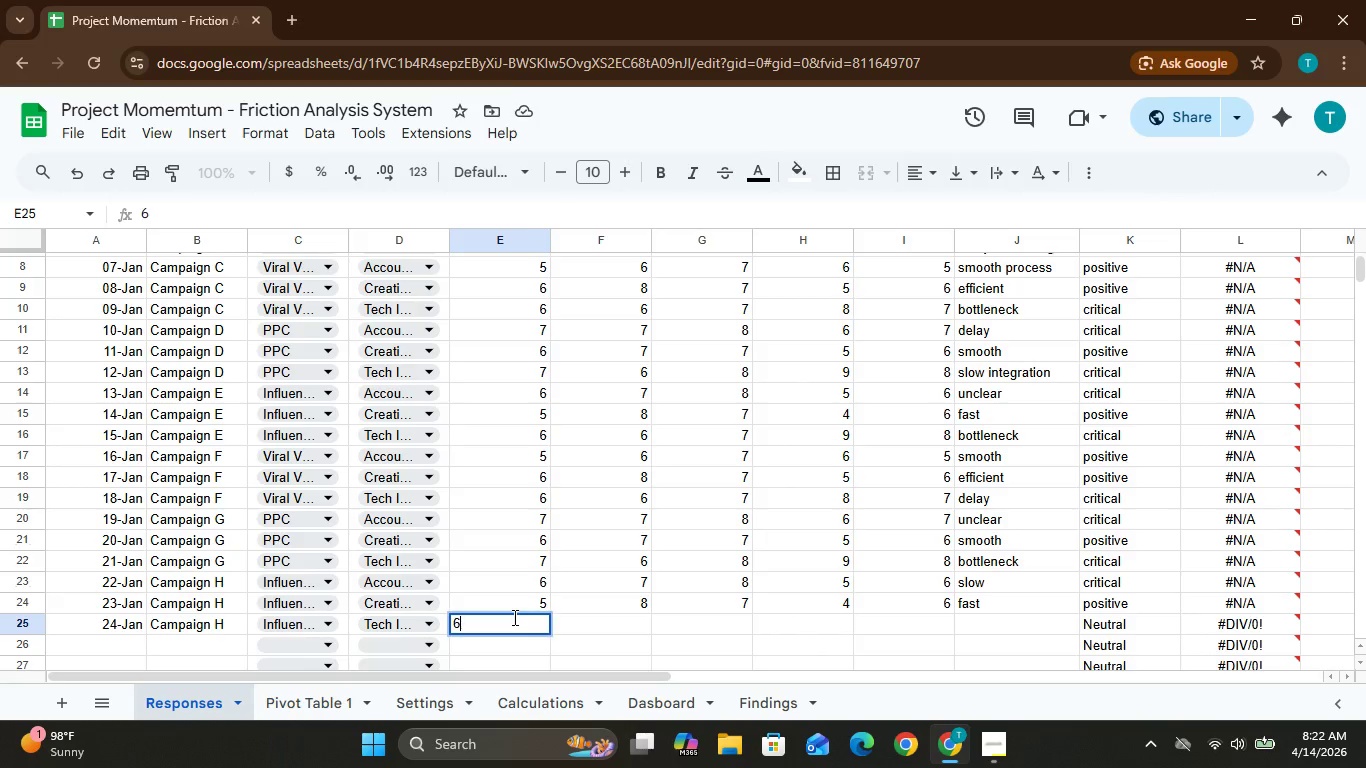 
key(ArrowRight)
 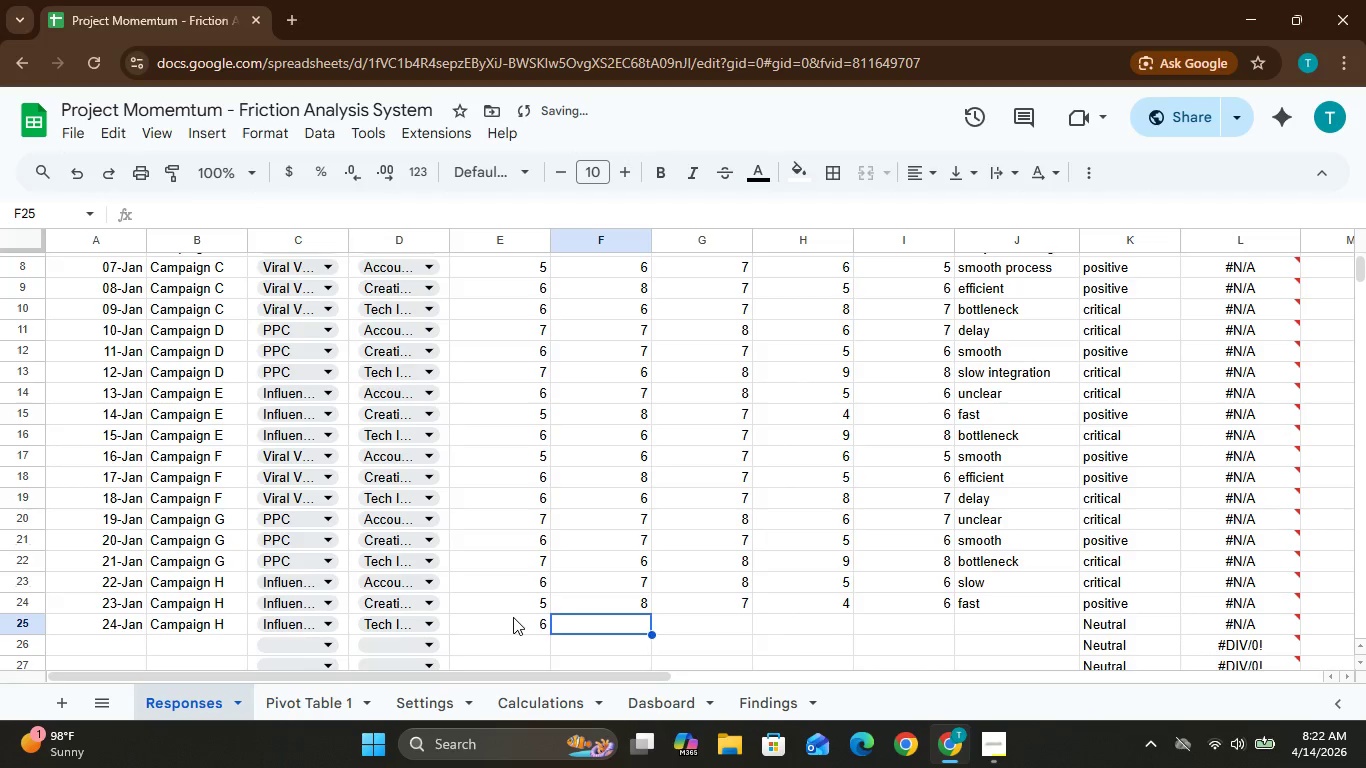 
key(6)
 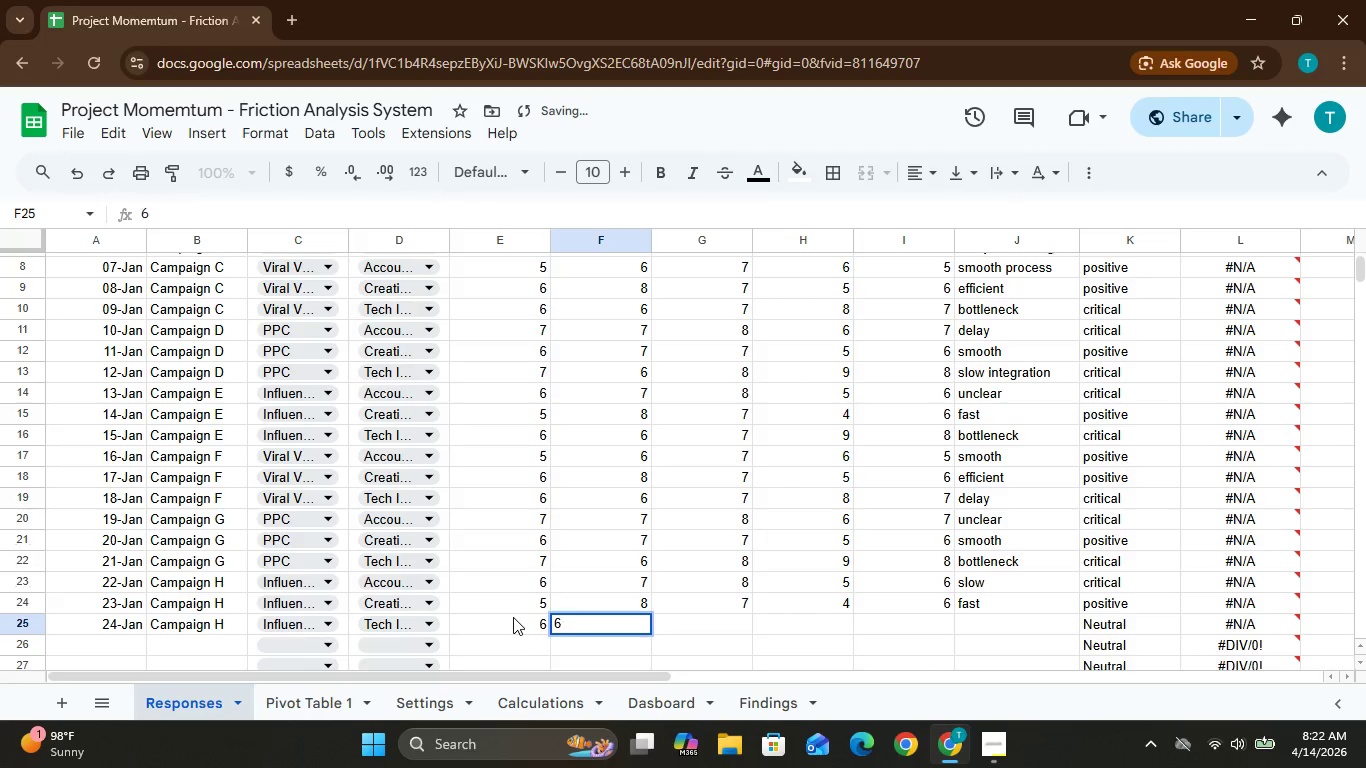 
key(ArrowRight)
 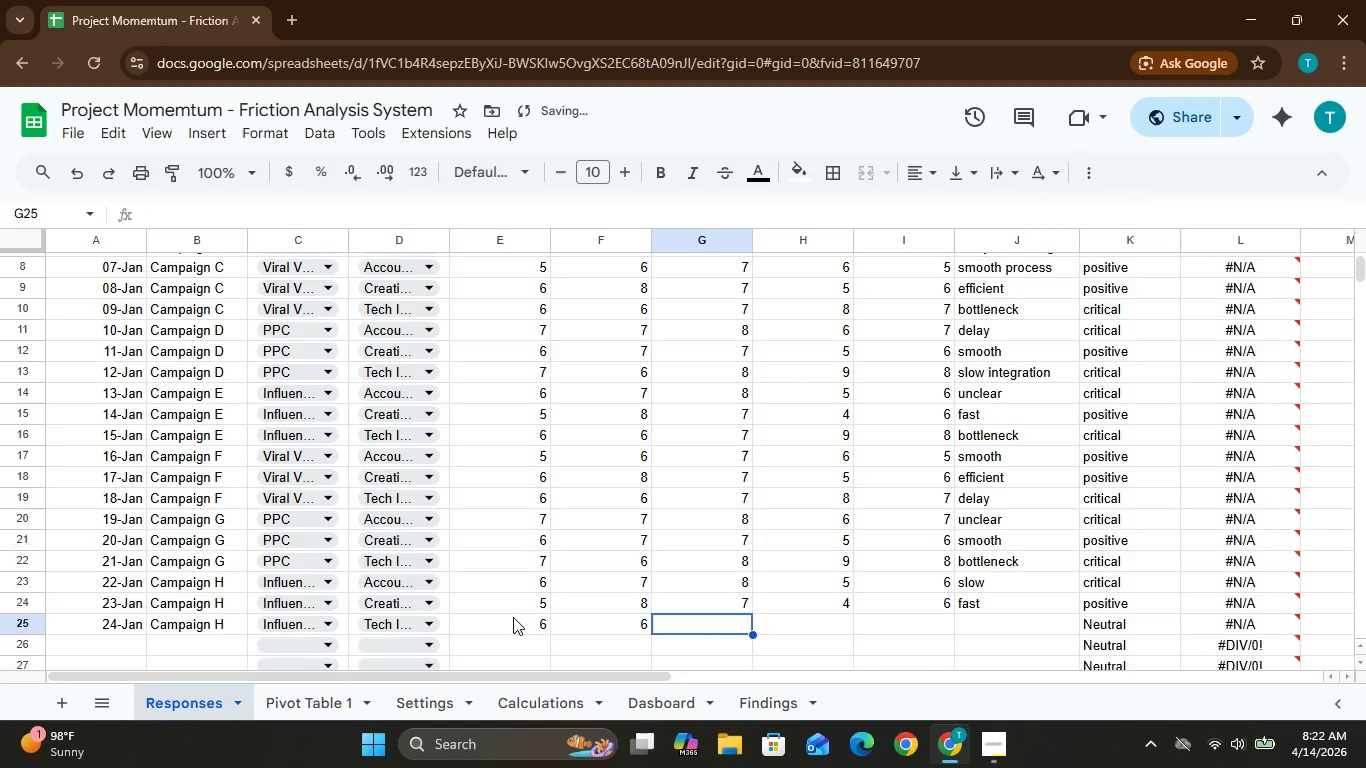 
key(7)
 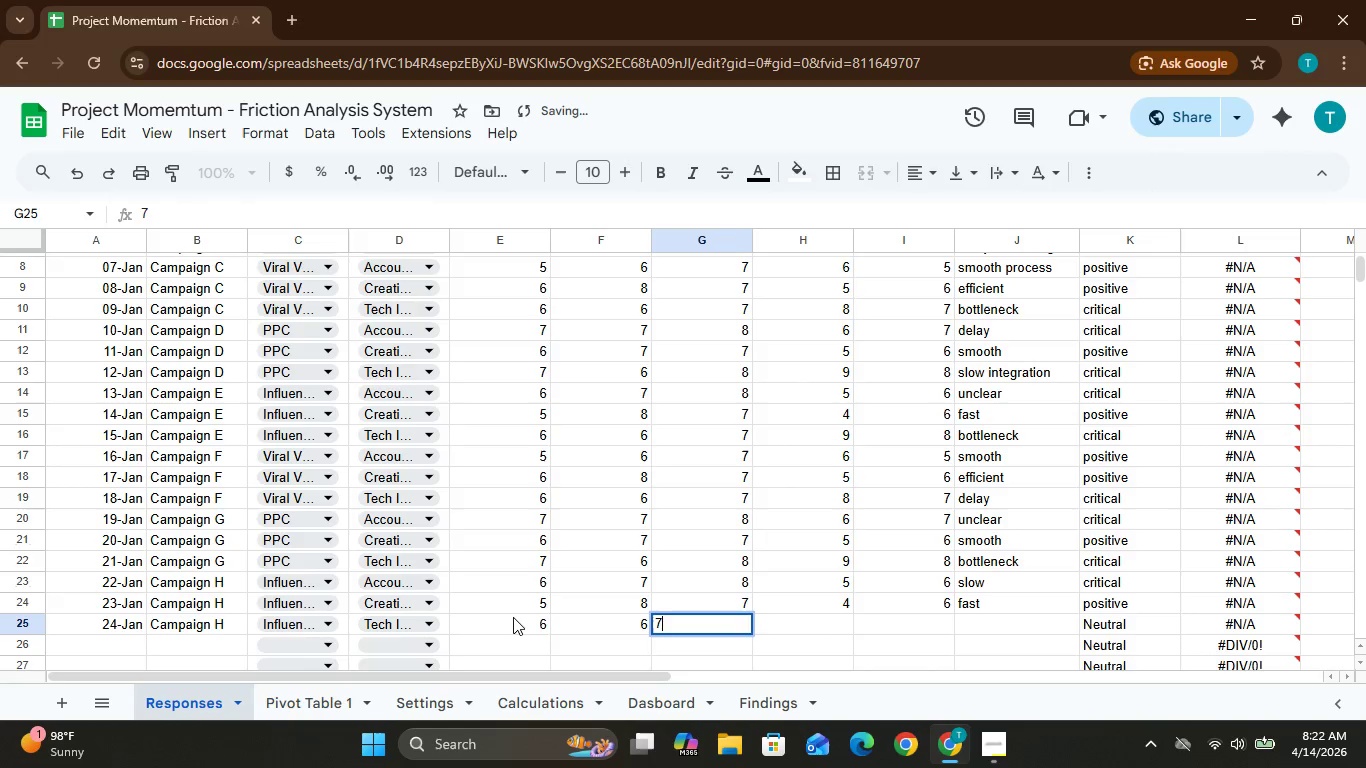 
key(ArrowRight)
 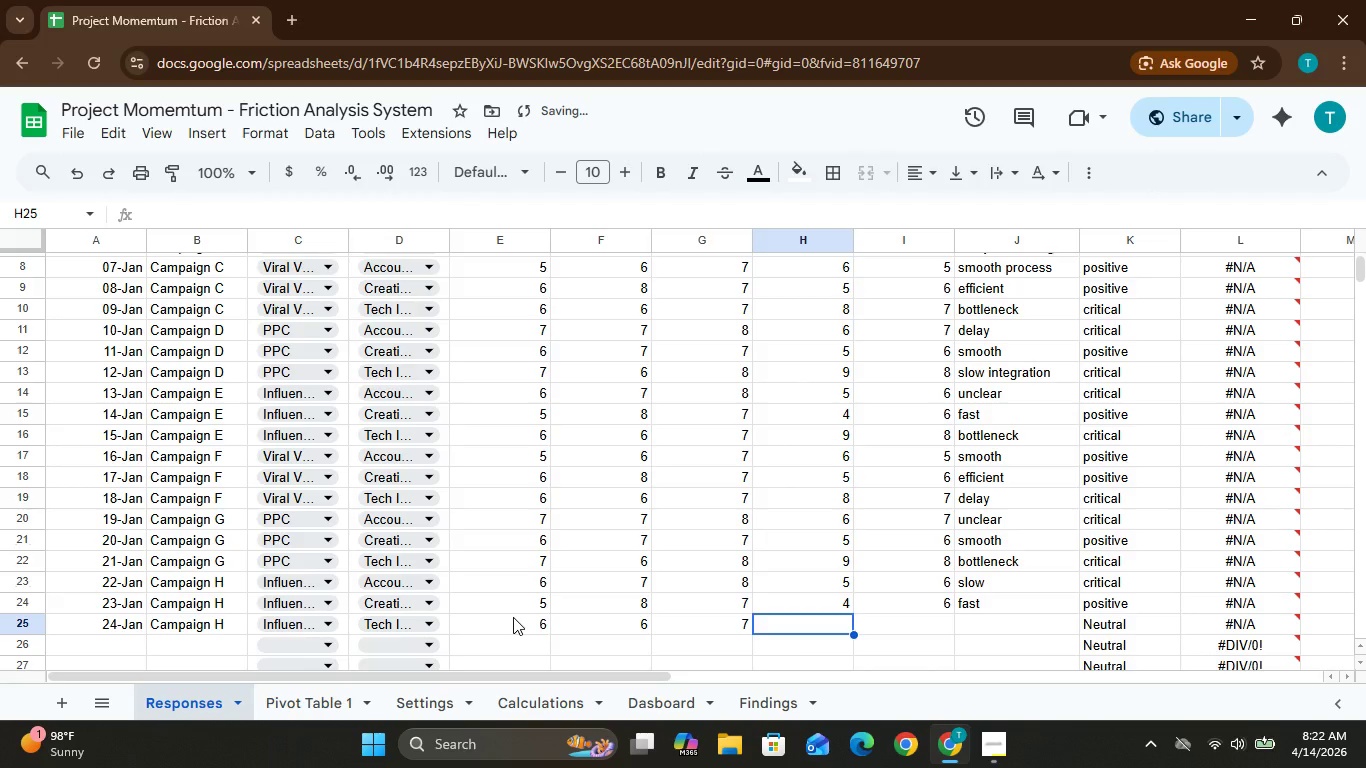 
key(9)
 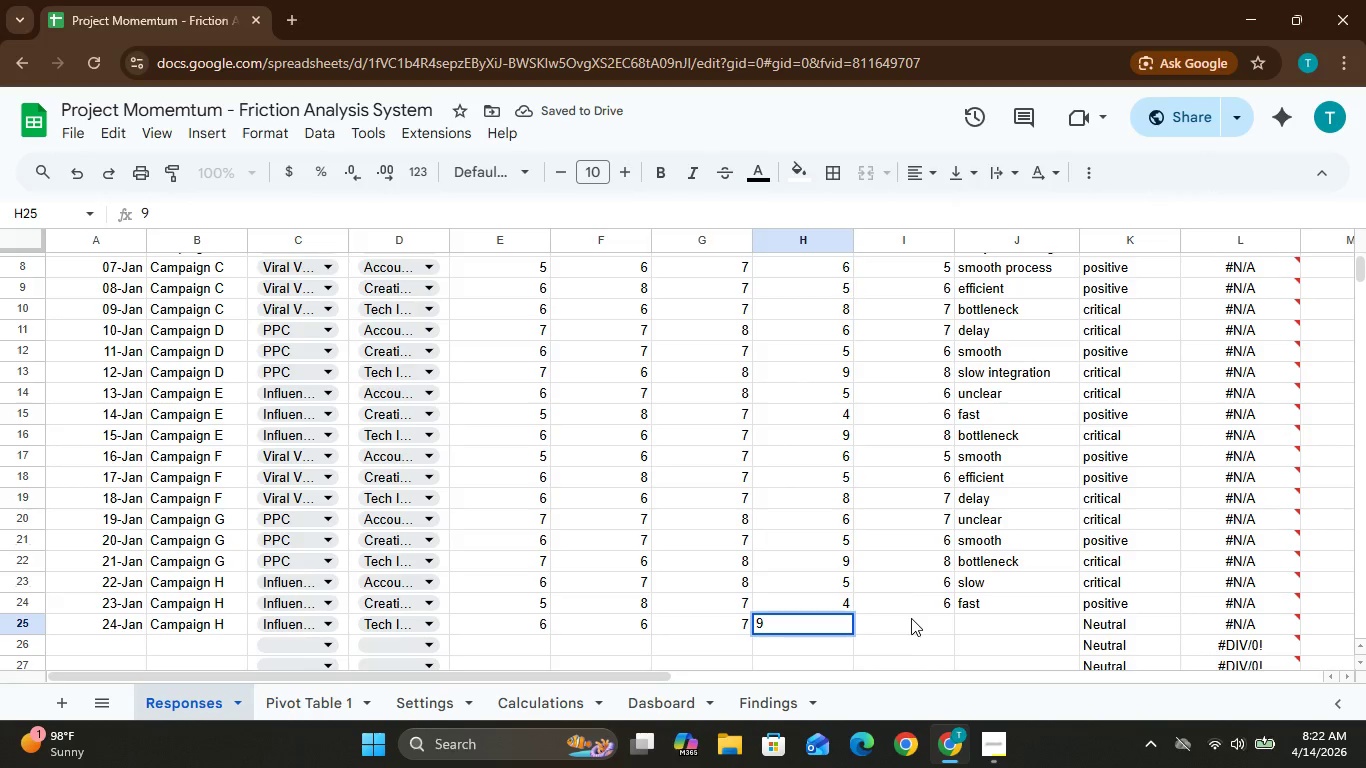 
left_click([914, 620])
 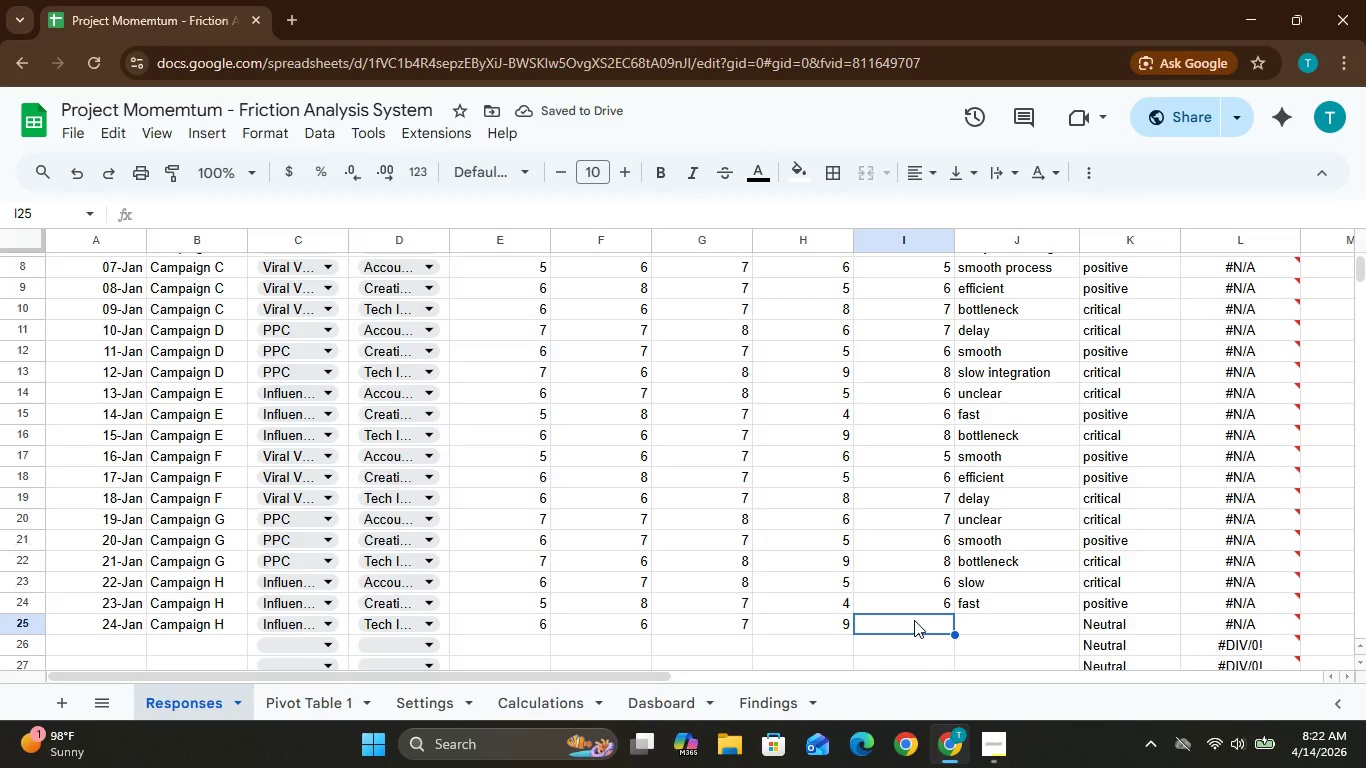 
key(8)
 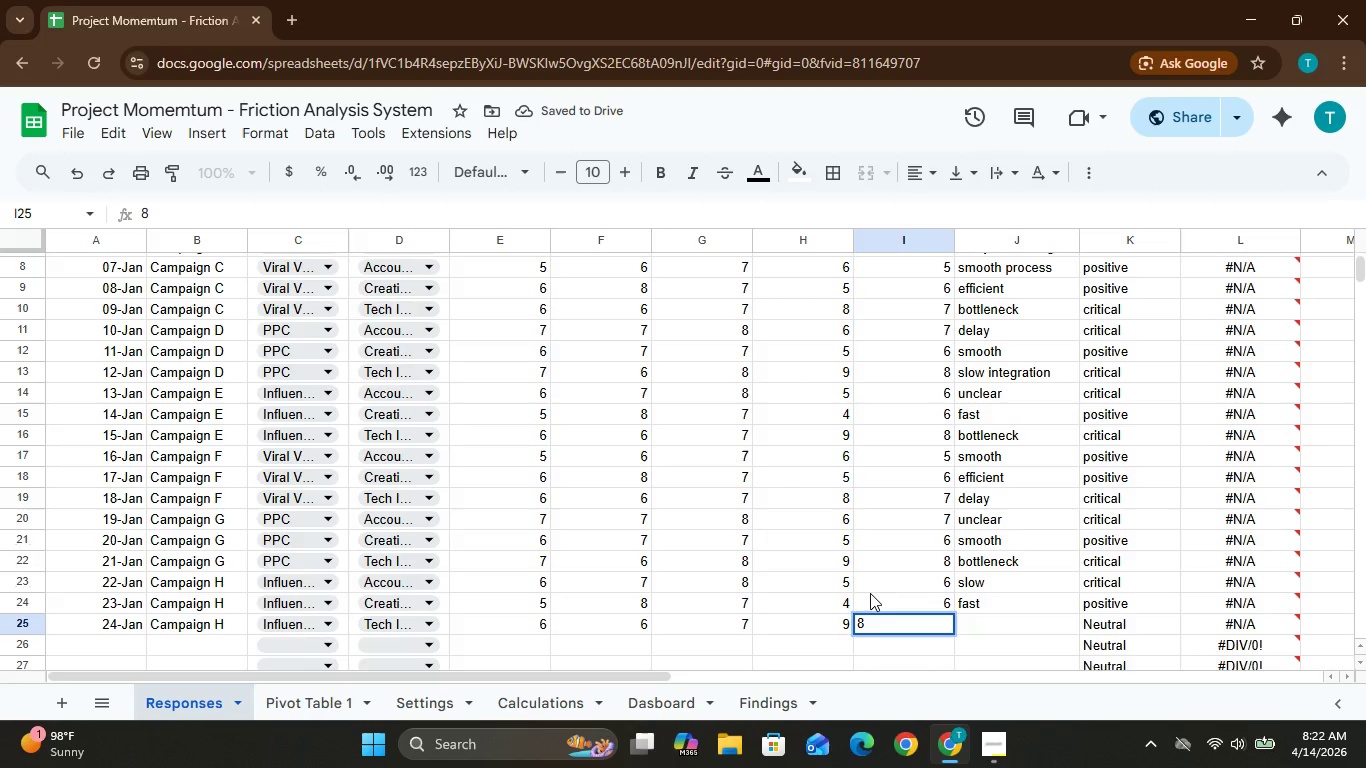 
key(ArrowRight)
 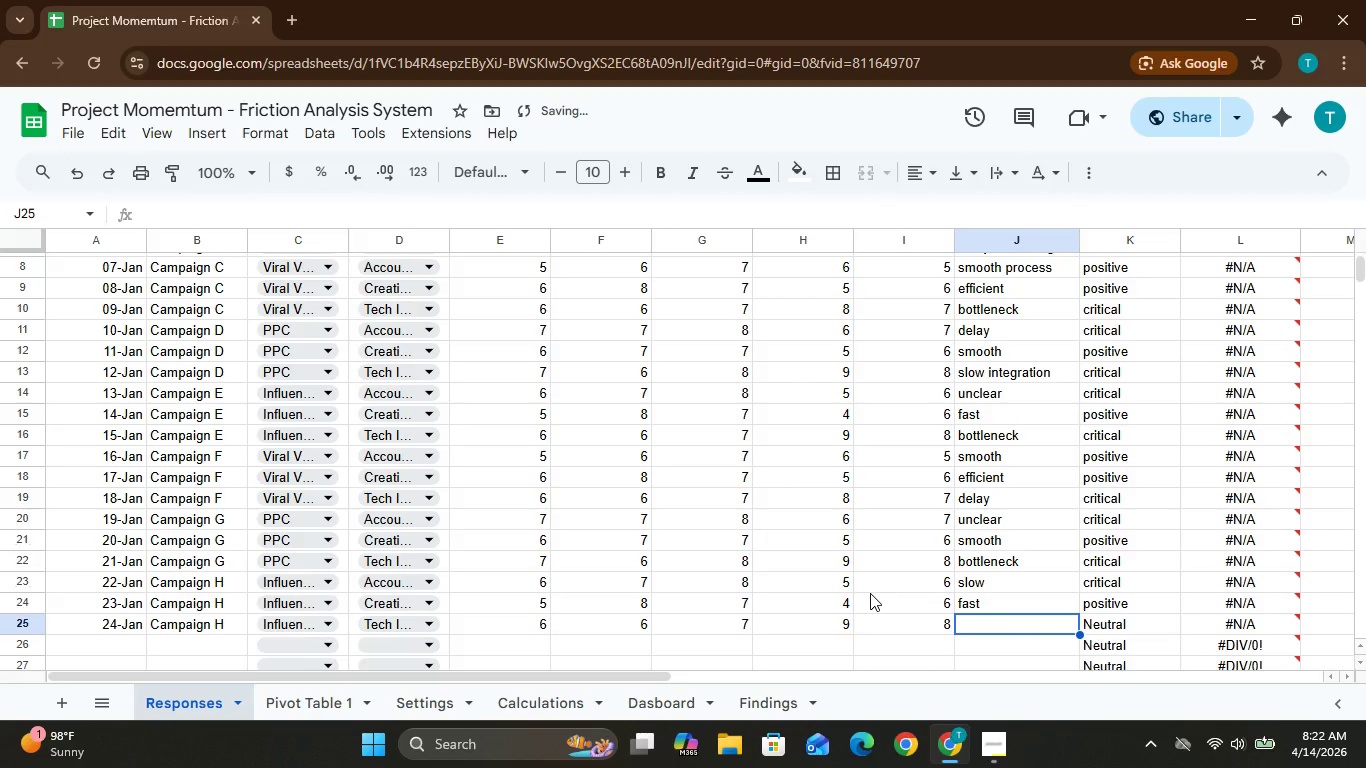 
type(delay)
 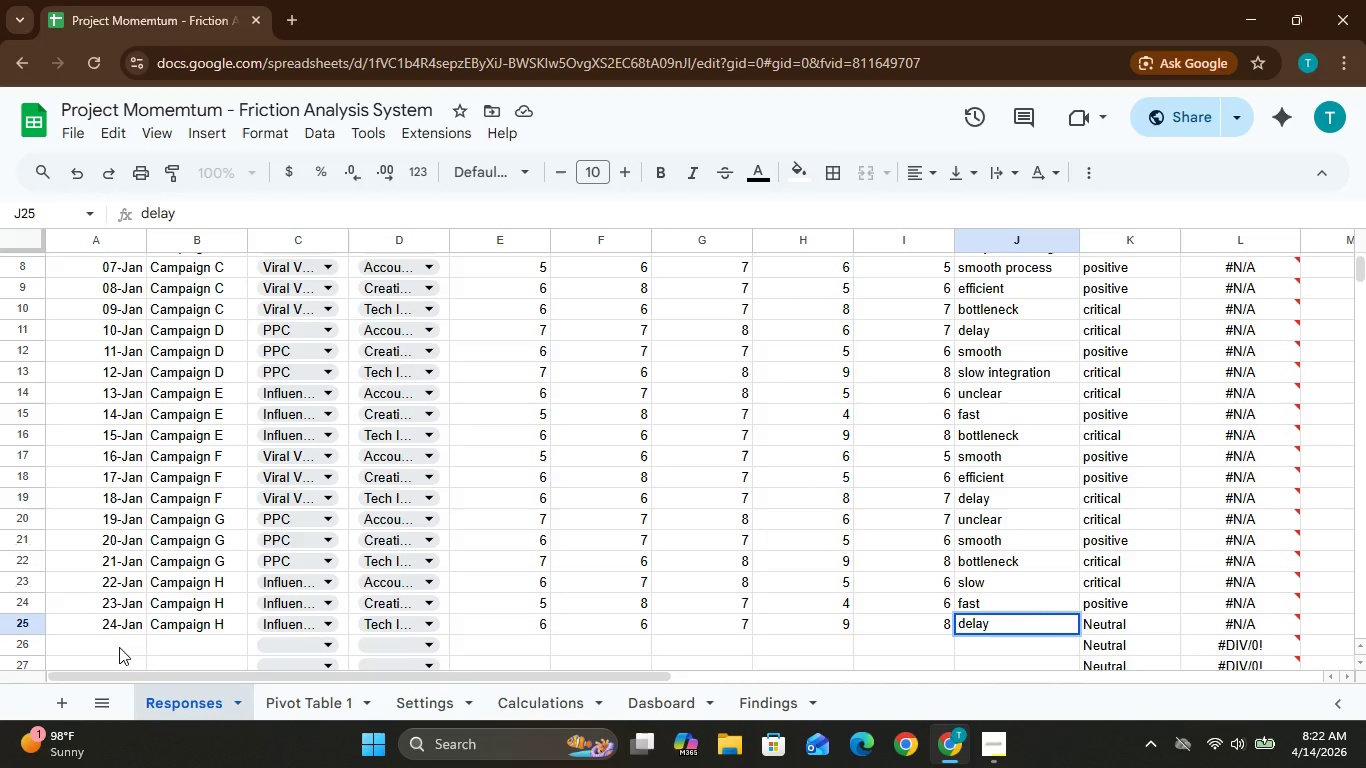 
left_click([110, 644])
 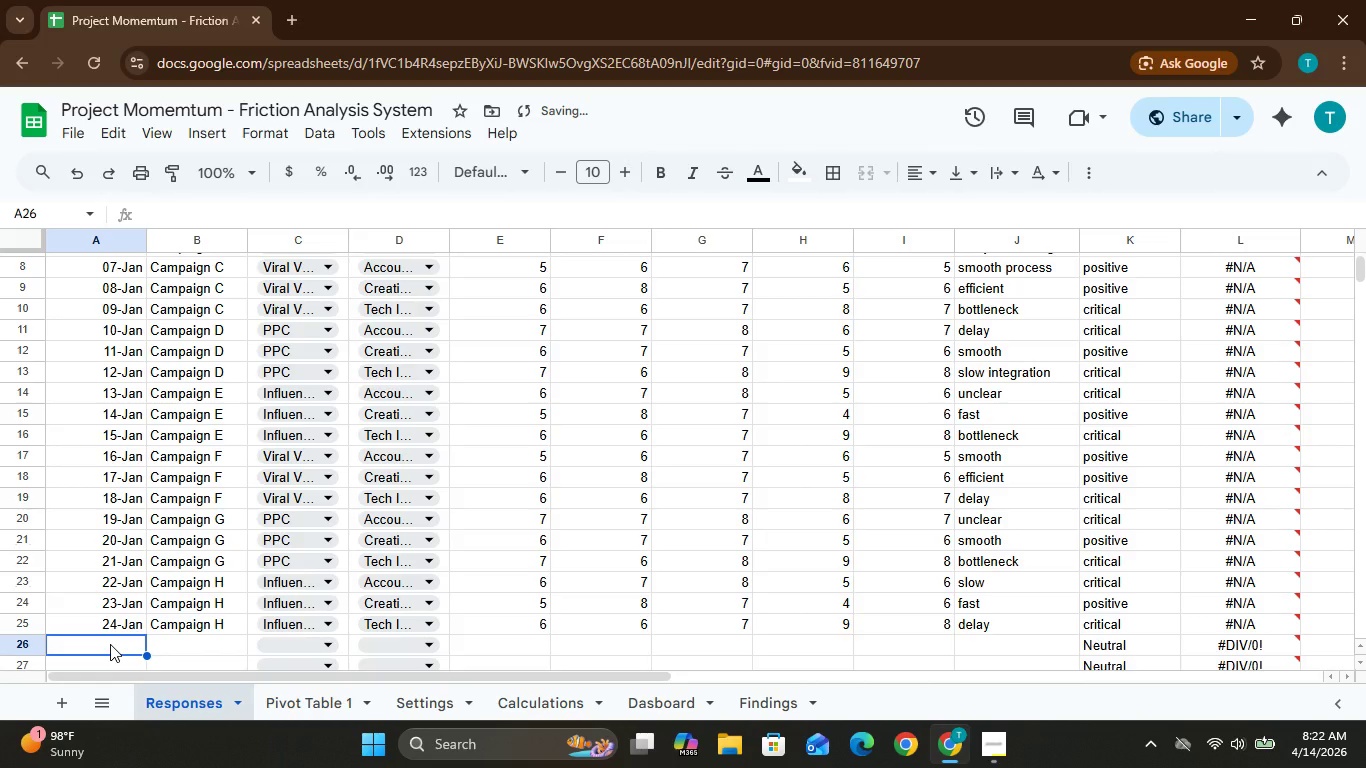 
type(25-jan)
key(Backspace)
key(Backspace)
key(Backspace)
 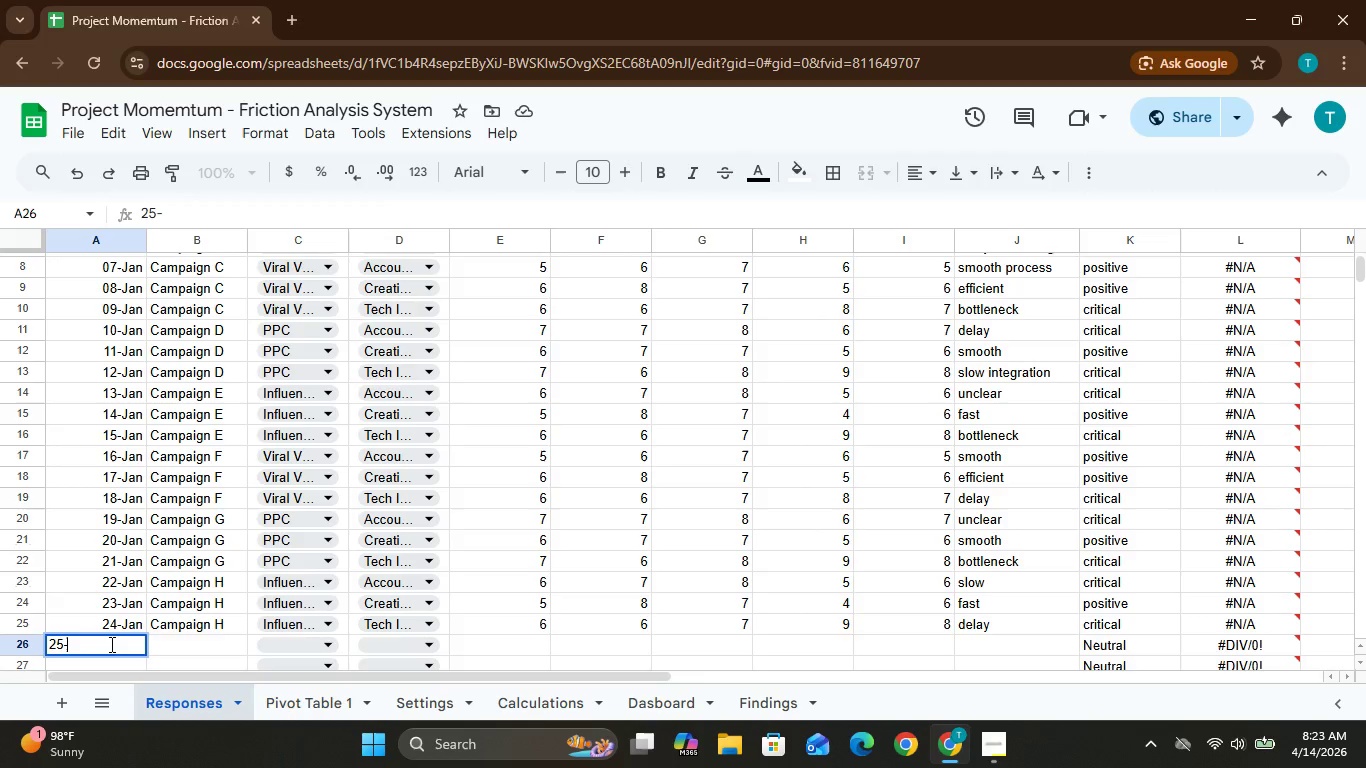 
type(Jan)
 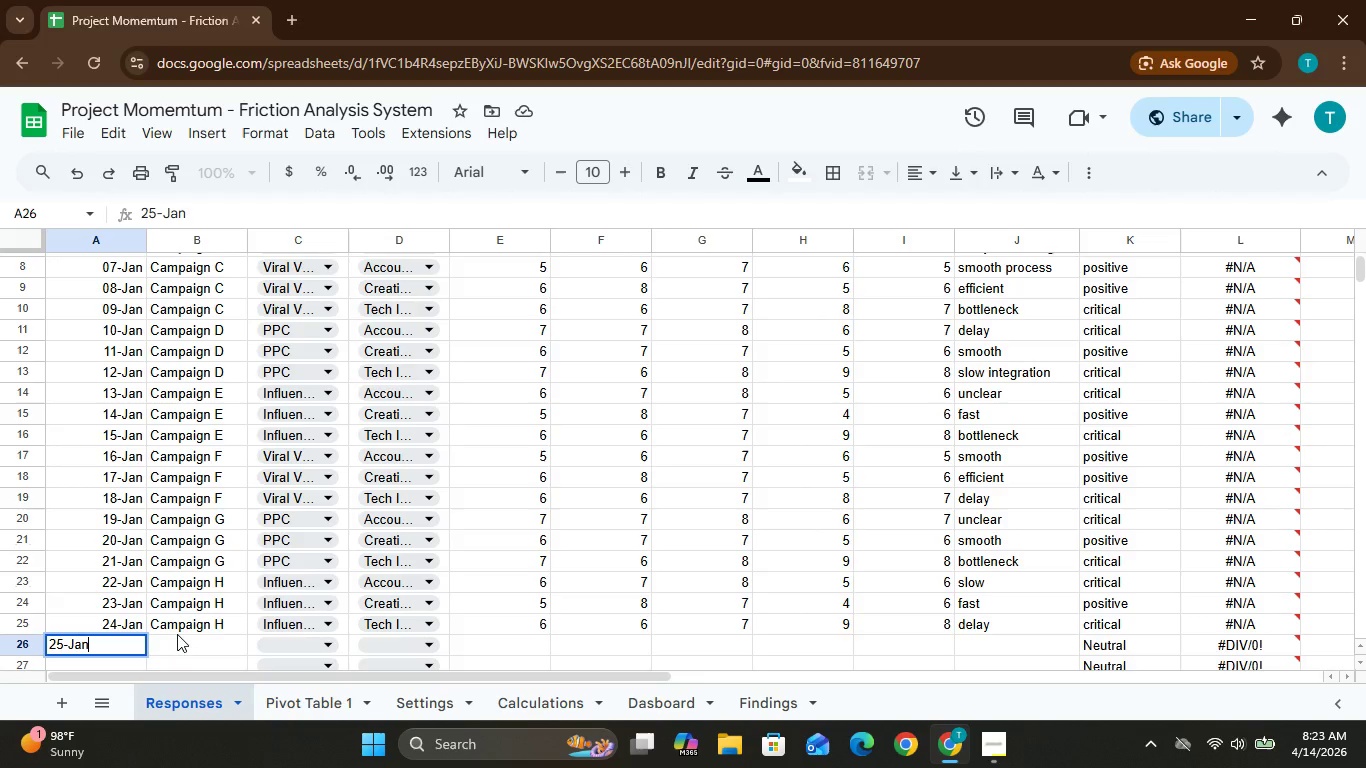 
left_click([177, 634])
 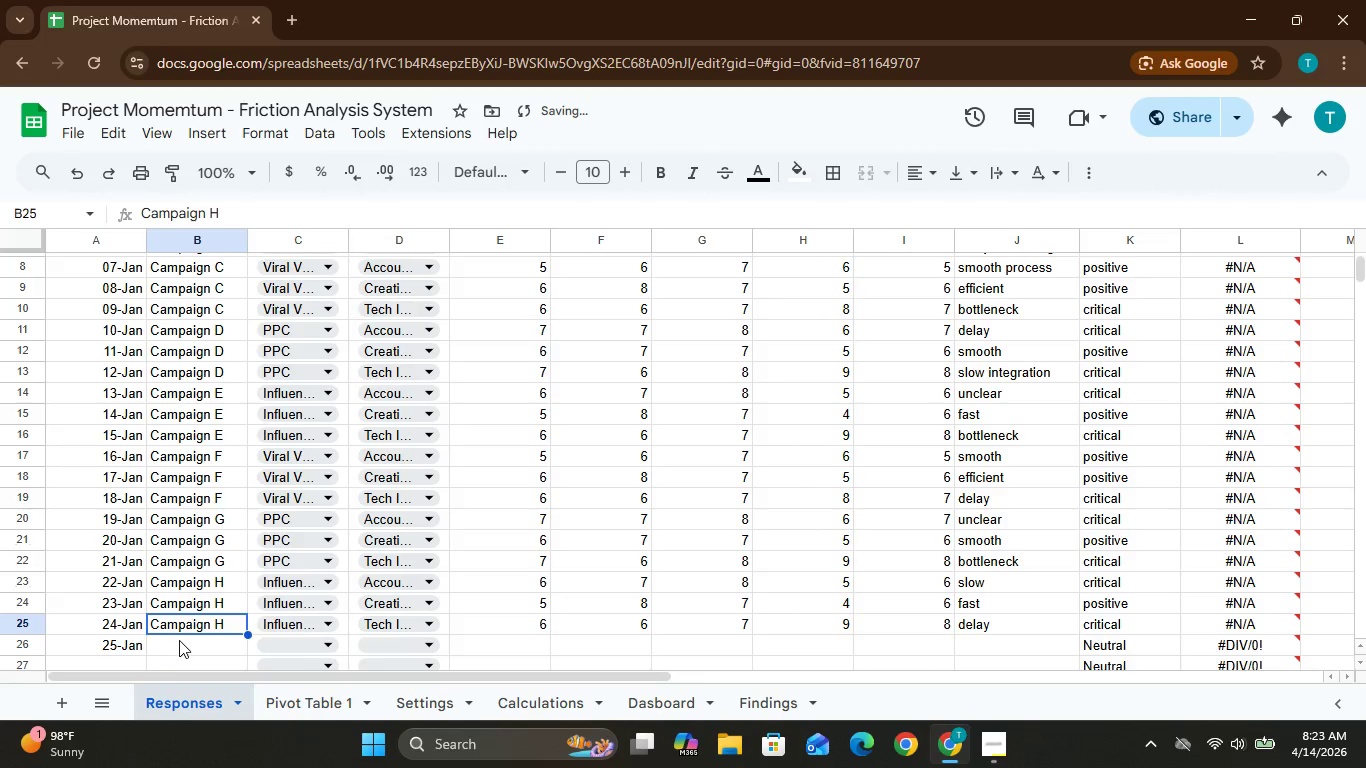 
left_click([179, 639])
 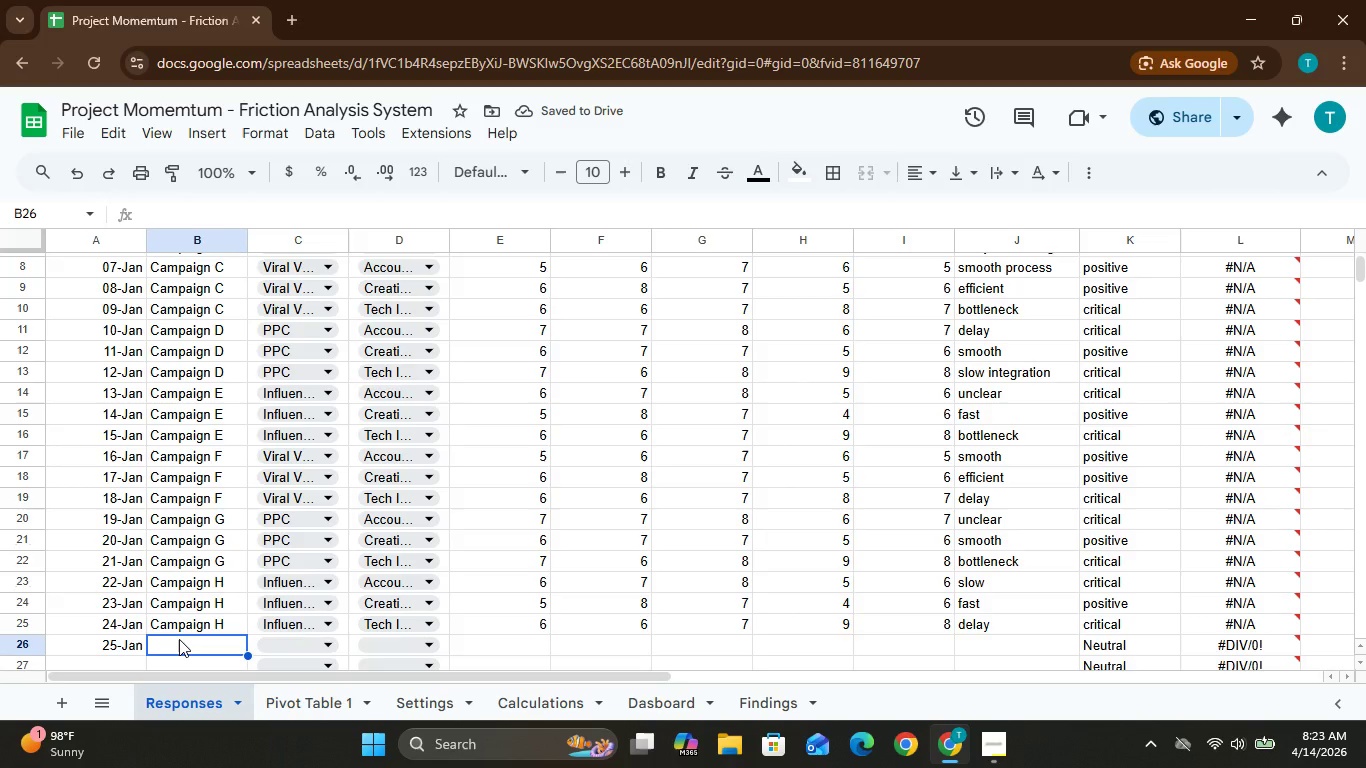 
type(Campa)
 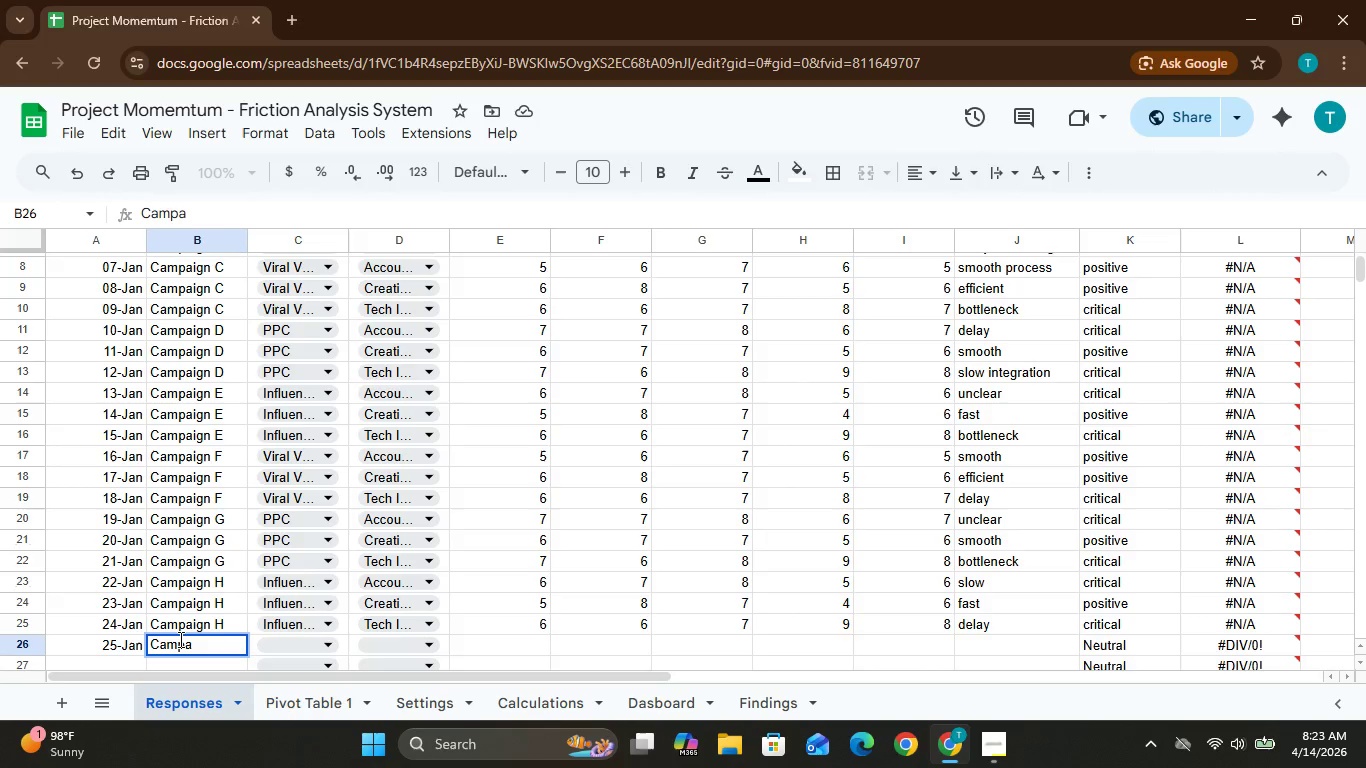 
type(ign I)
 